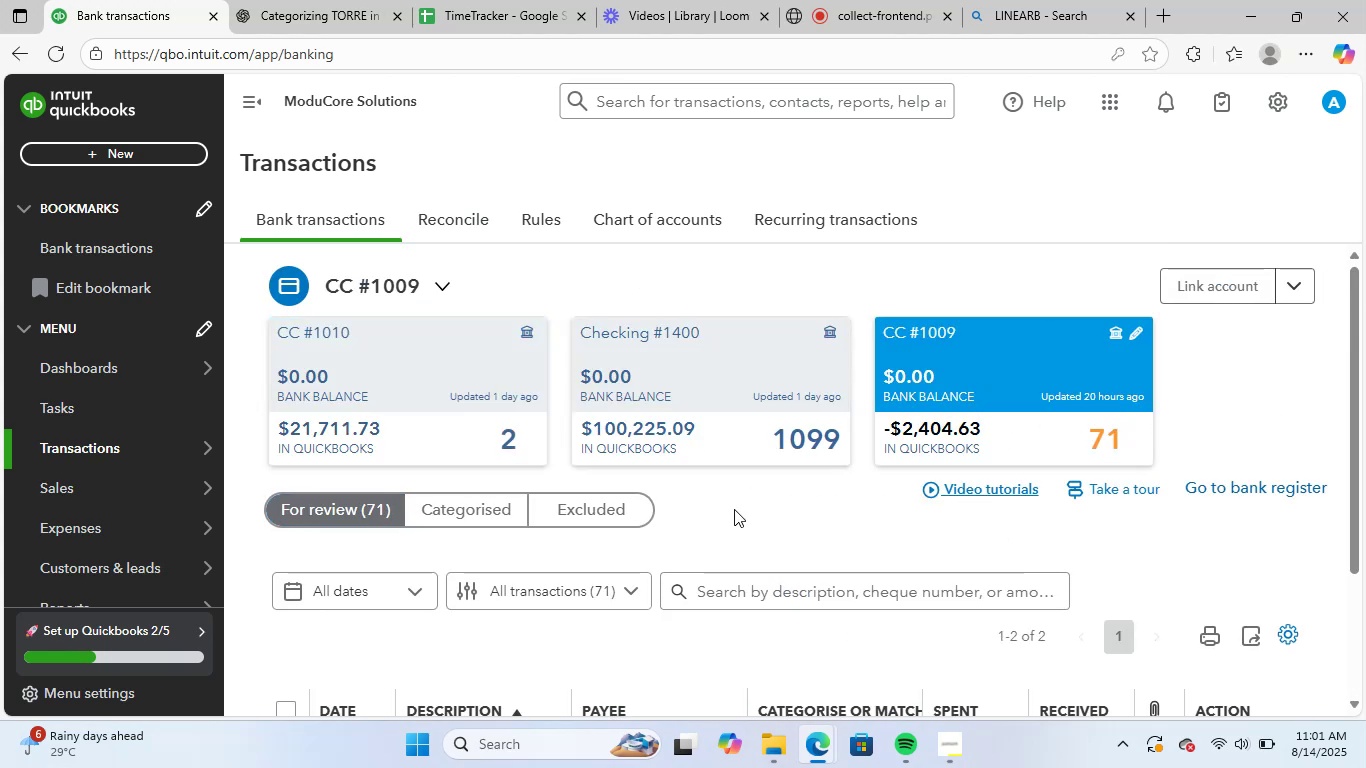 
scroll: coordinate [727, 506], scroll_direction: down, amount: 3.0
 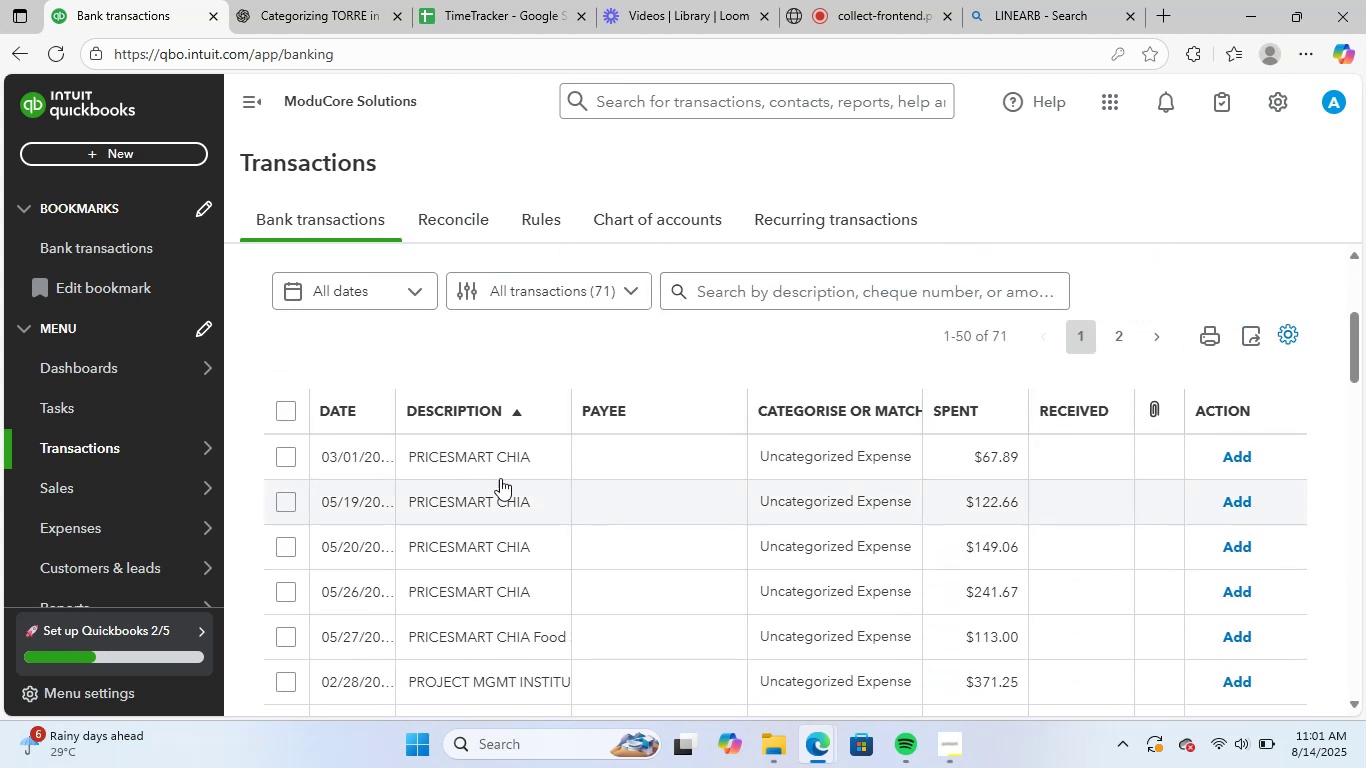 
left_click([483, 460])
 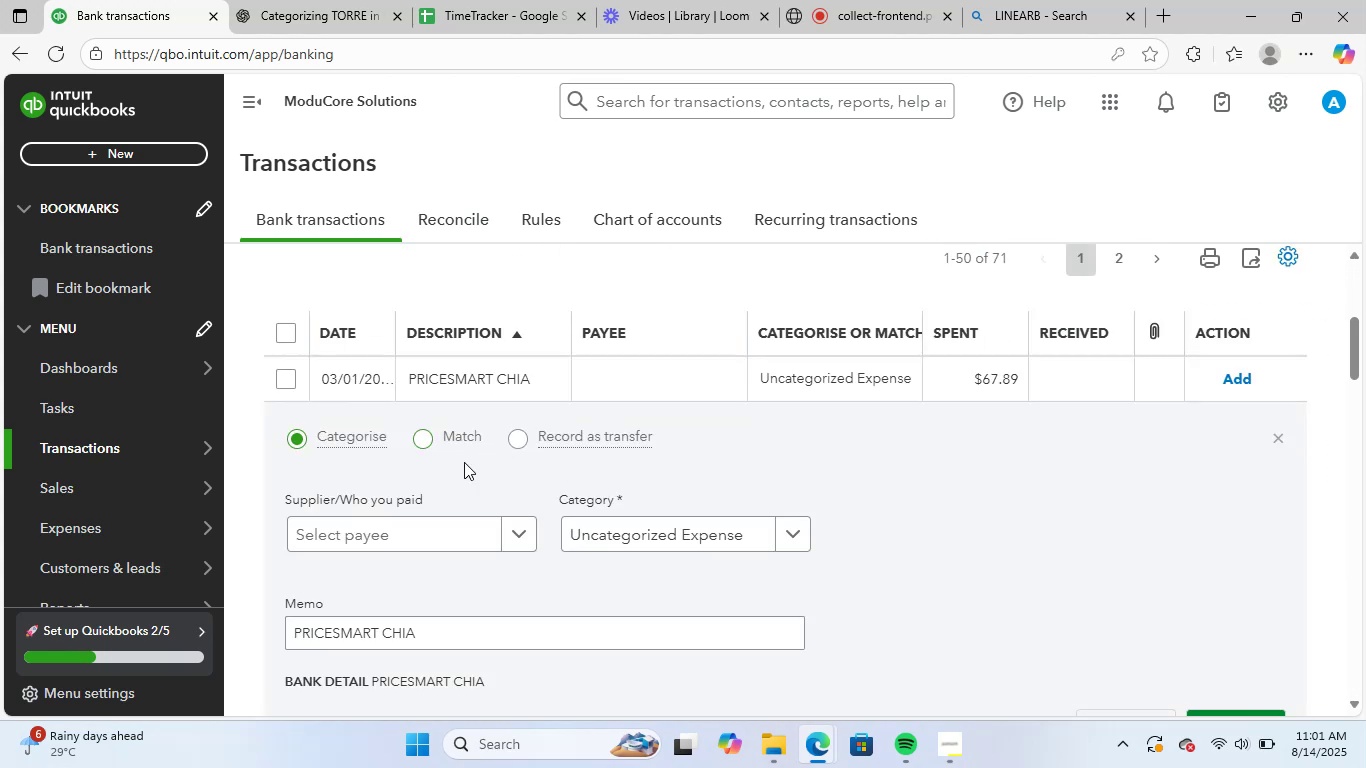 
left_click([430, 538])
 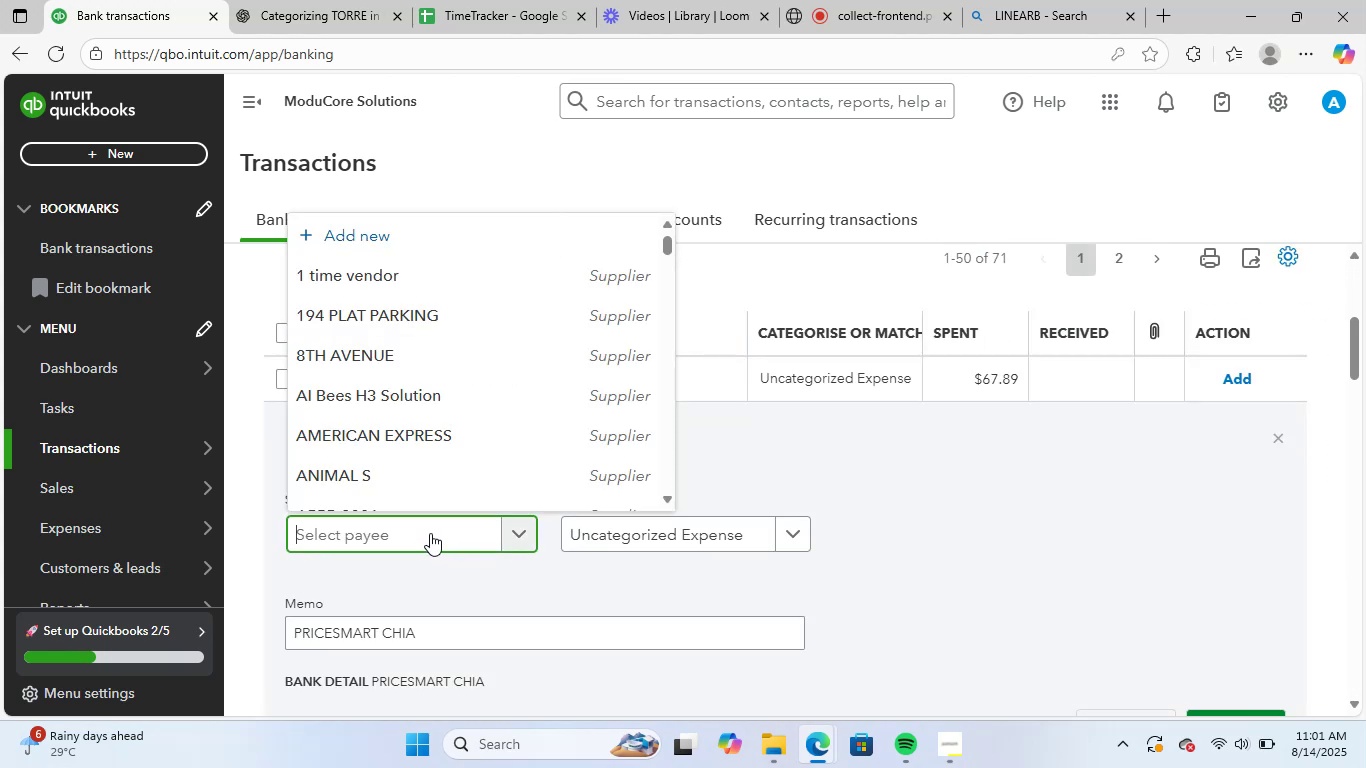 
type(pri)
 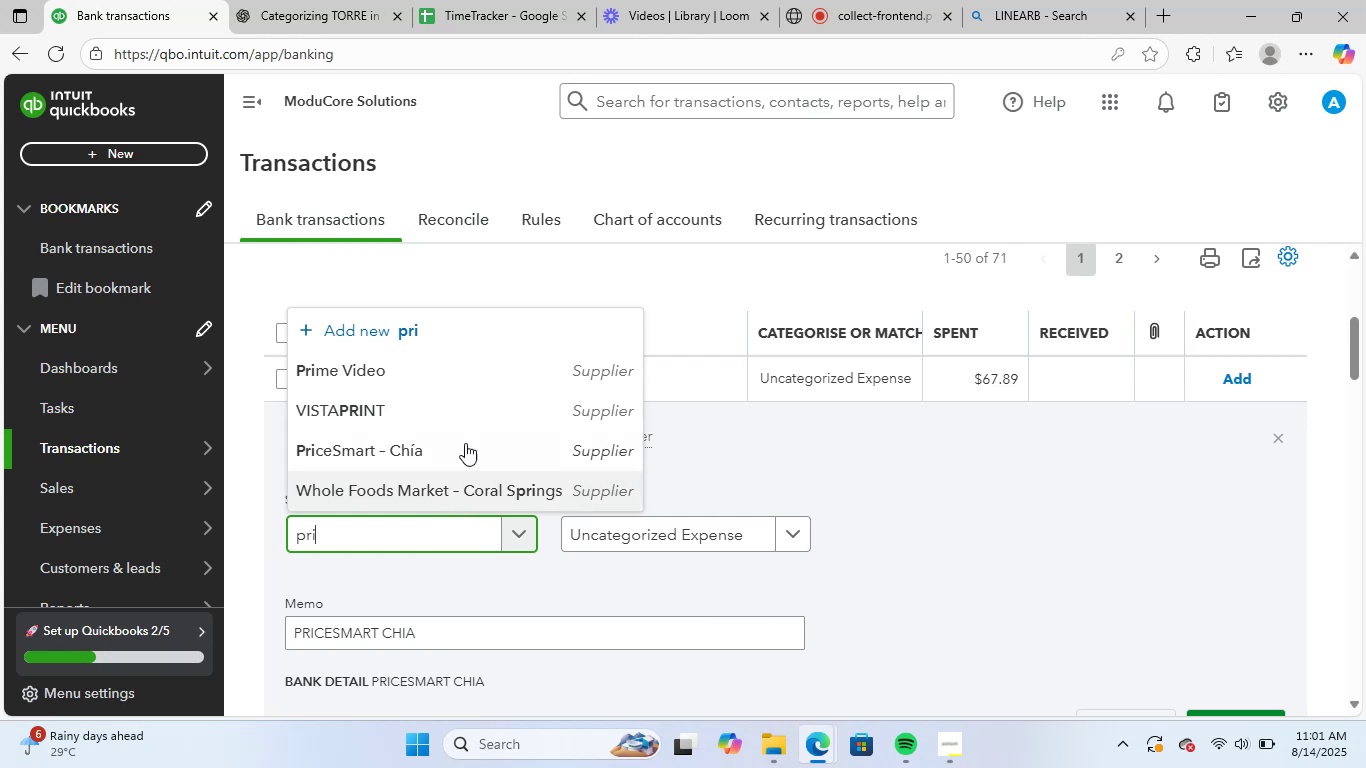 
left_click([467, 438])
 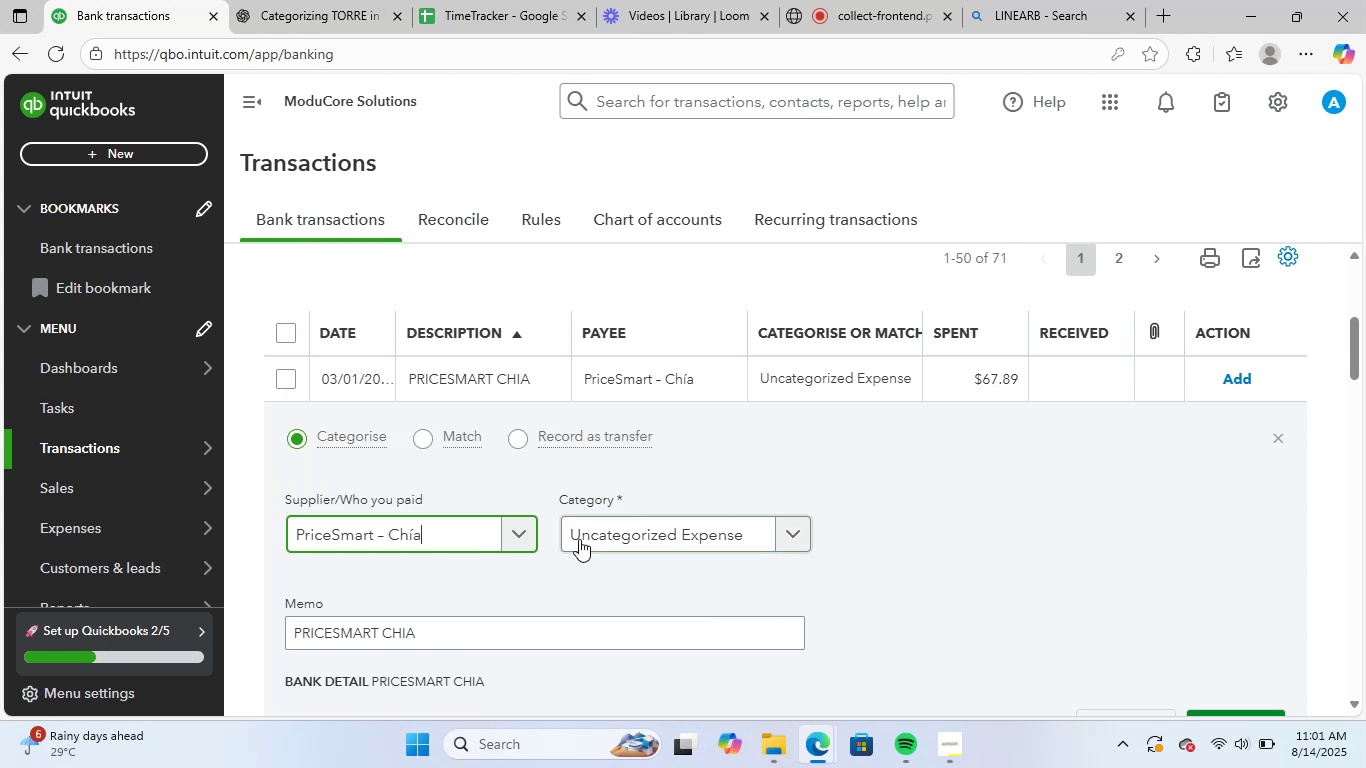 
left_click([590, 539])
 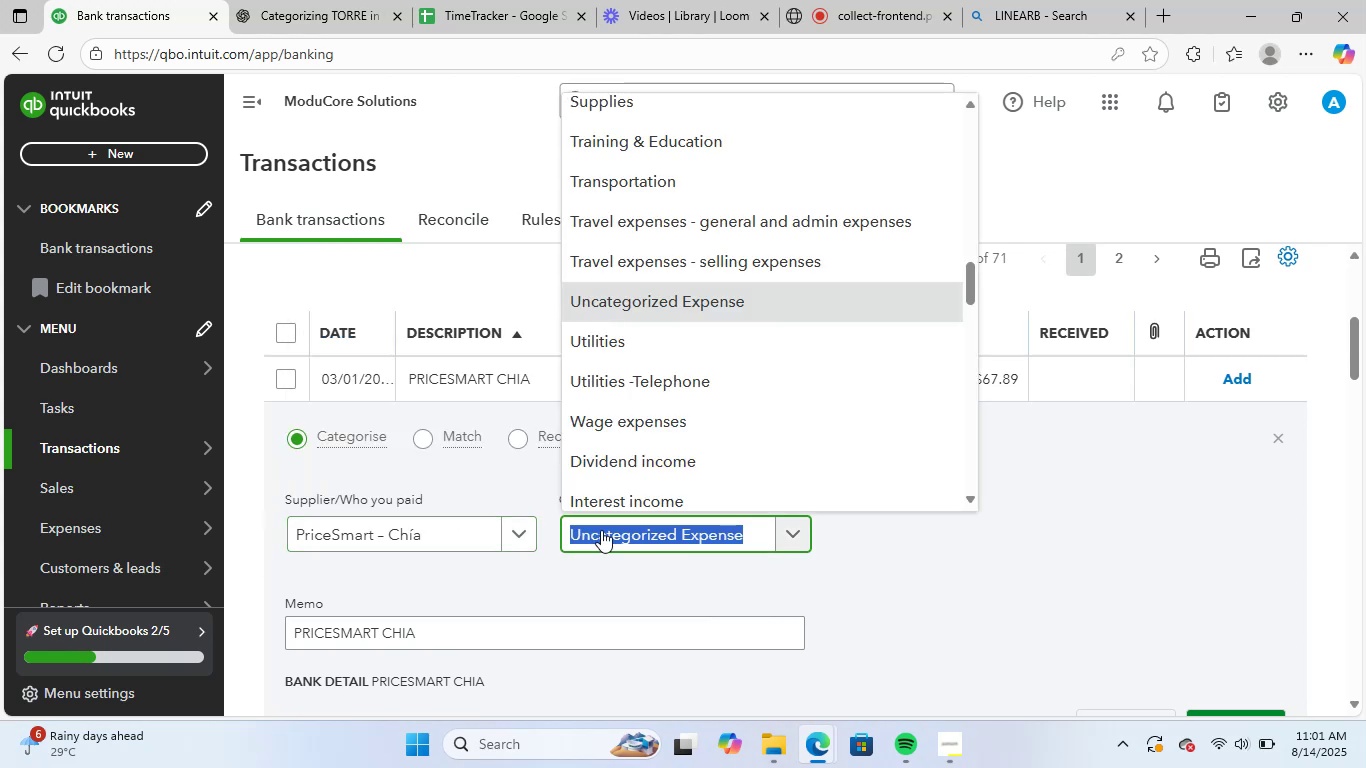 
type(meals)
 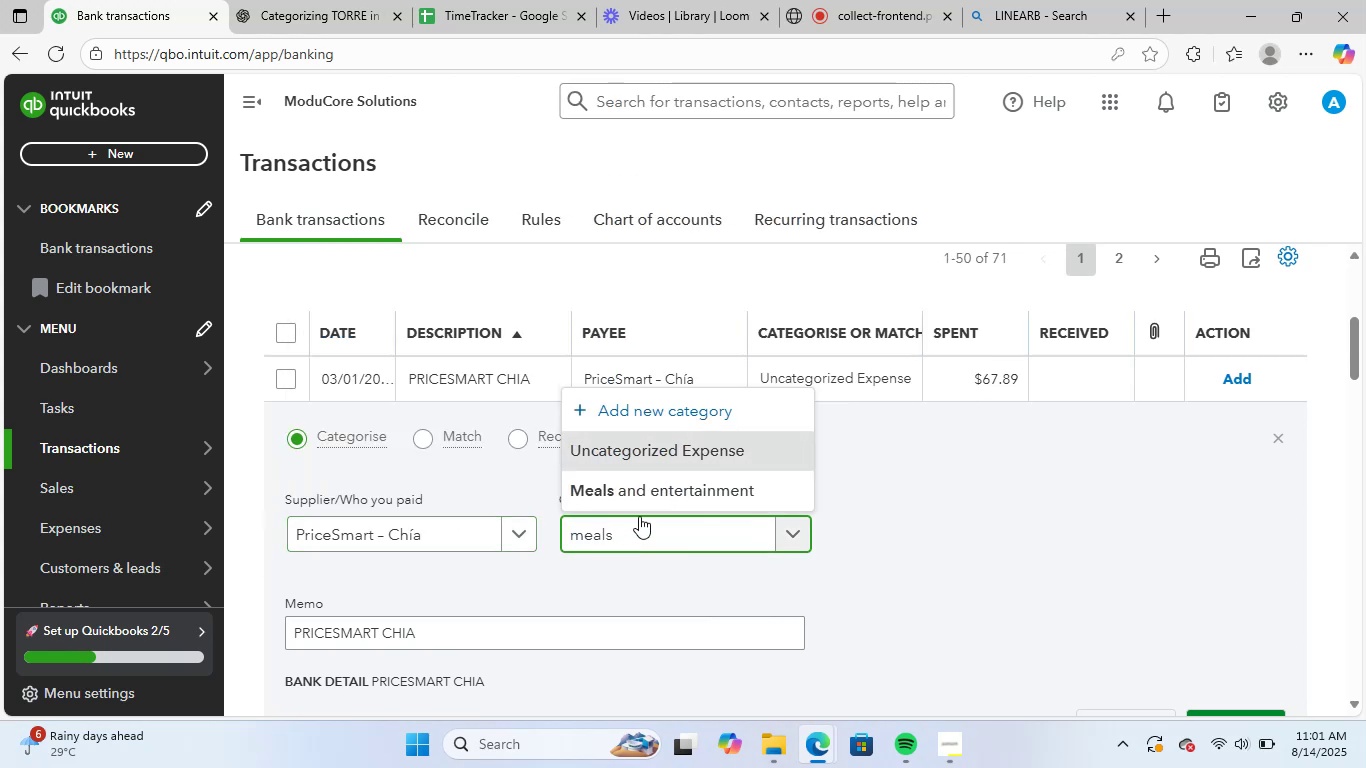 
left_click([678, 498])
 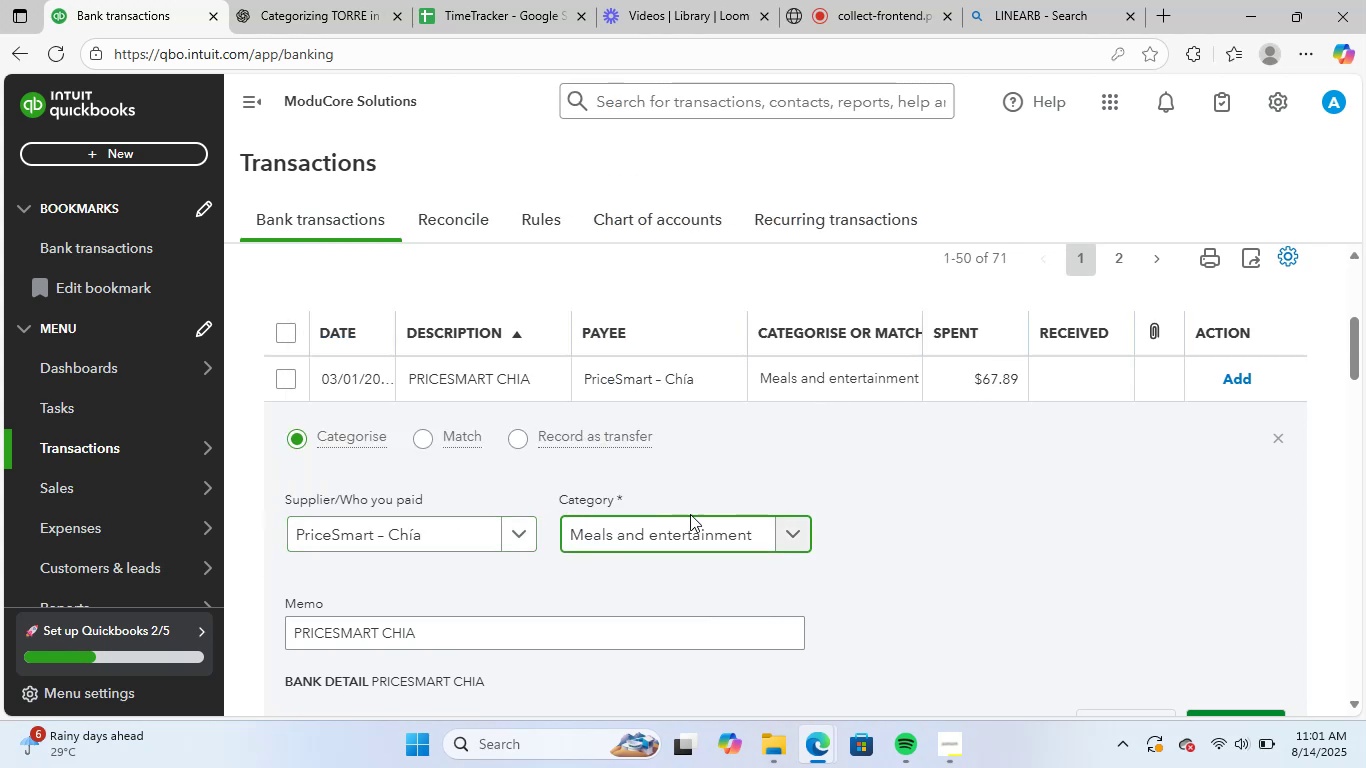 
scroll: coordinate [972, 618], scroll_direction: down, amount: 2.0
 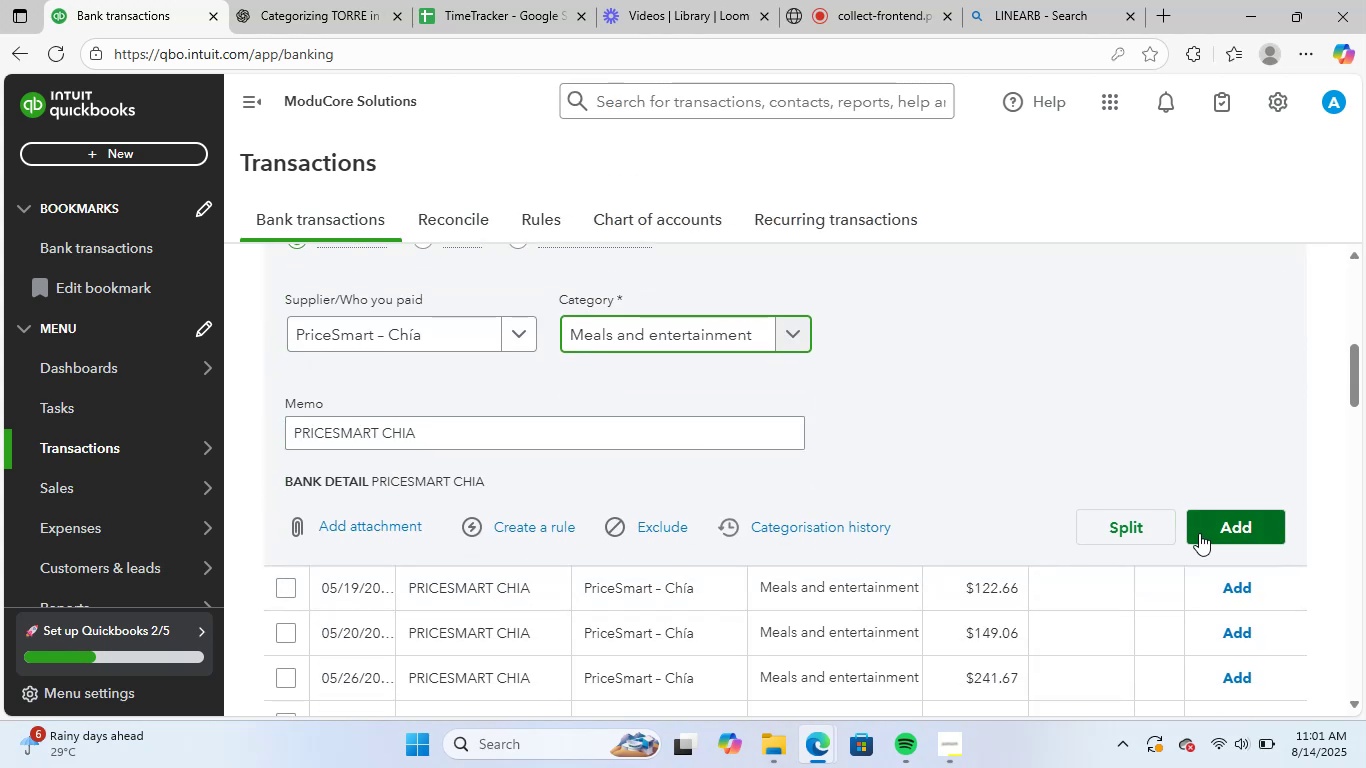 
left_click([1202, 534])
 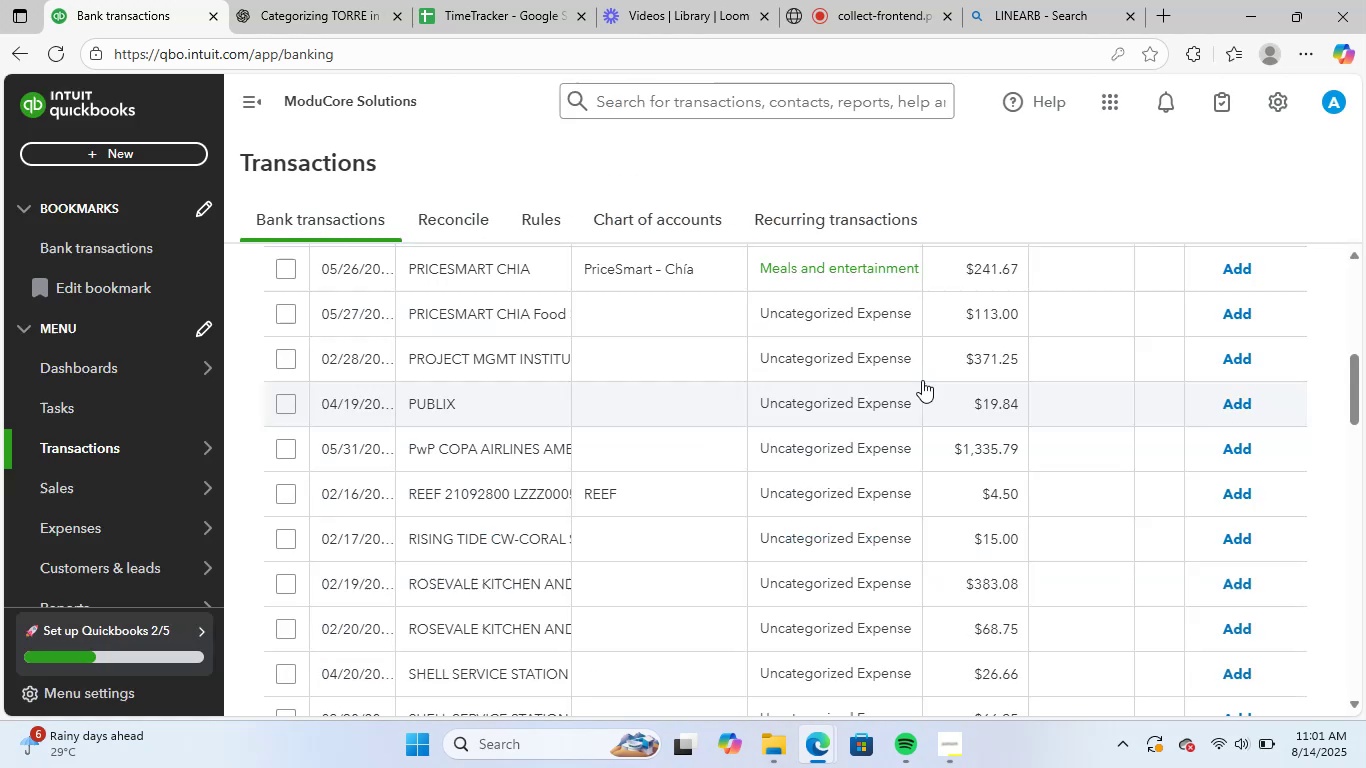 
scroll: coordinate [1060, 389], scroll_direction: up, amount: 2.0
 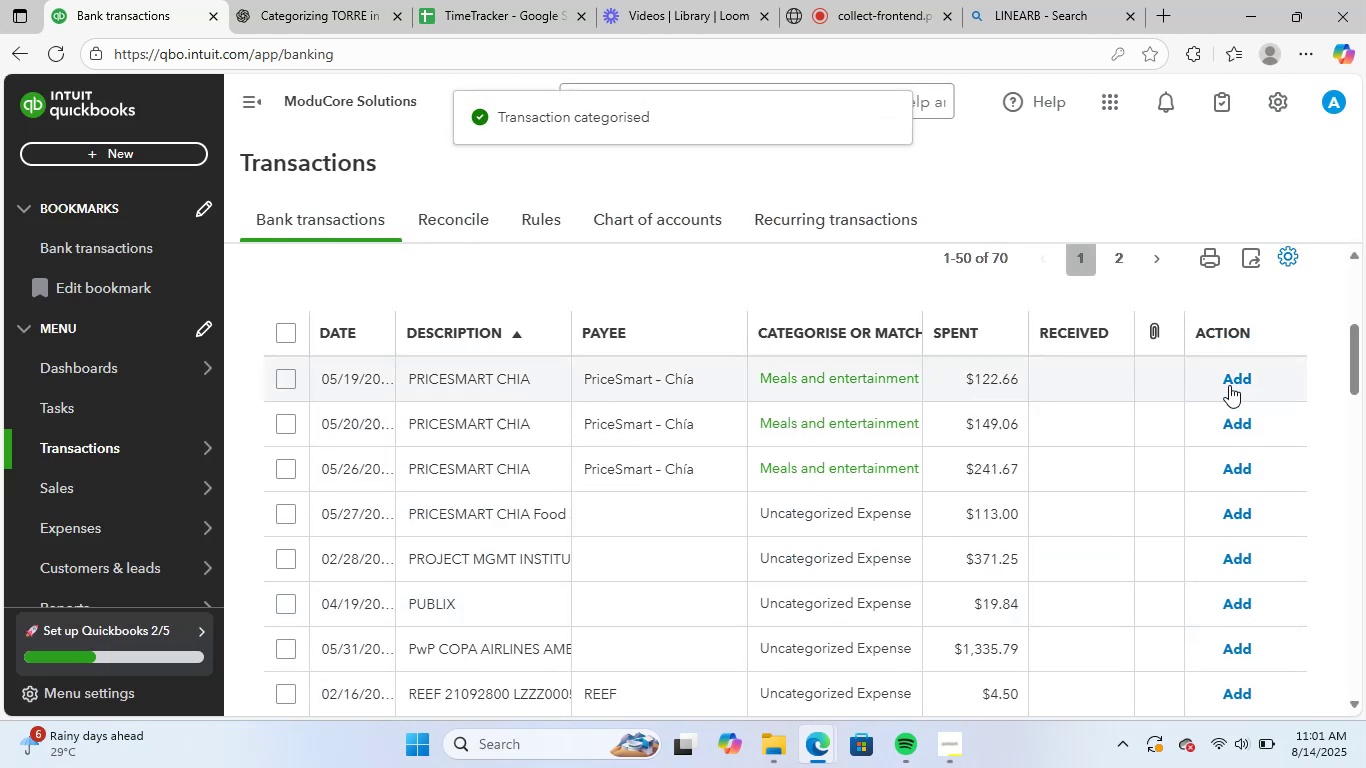 
left_click([1232, 379])
 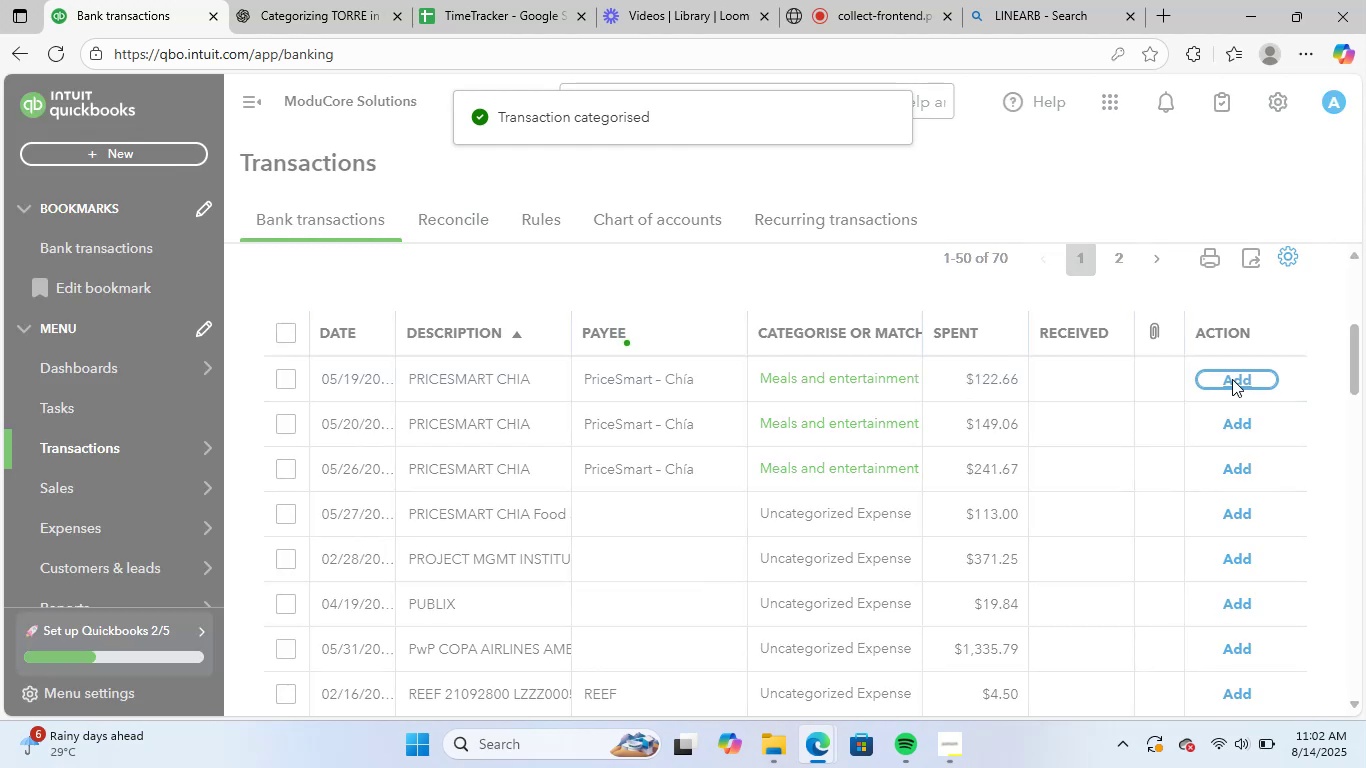 
left_click([1232, 379])
 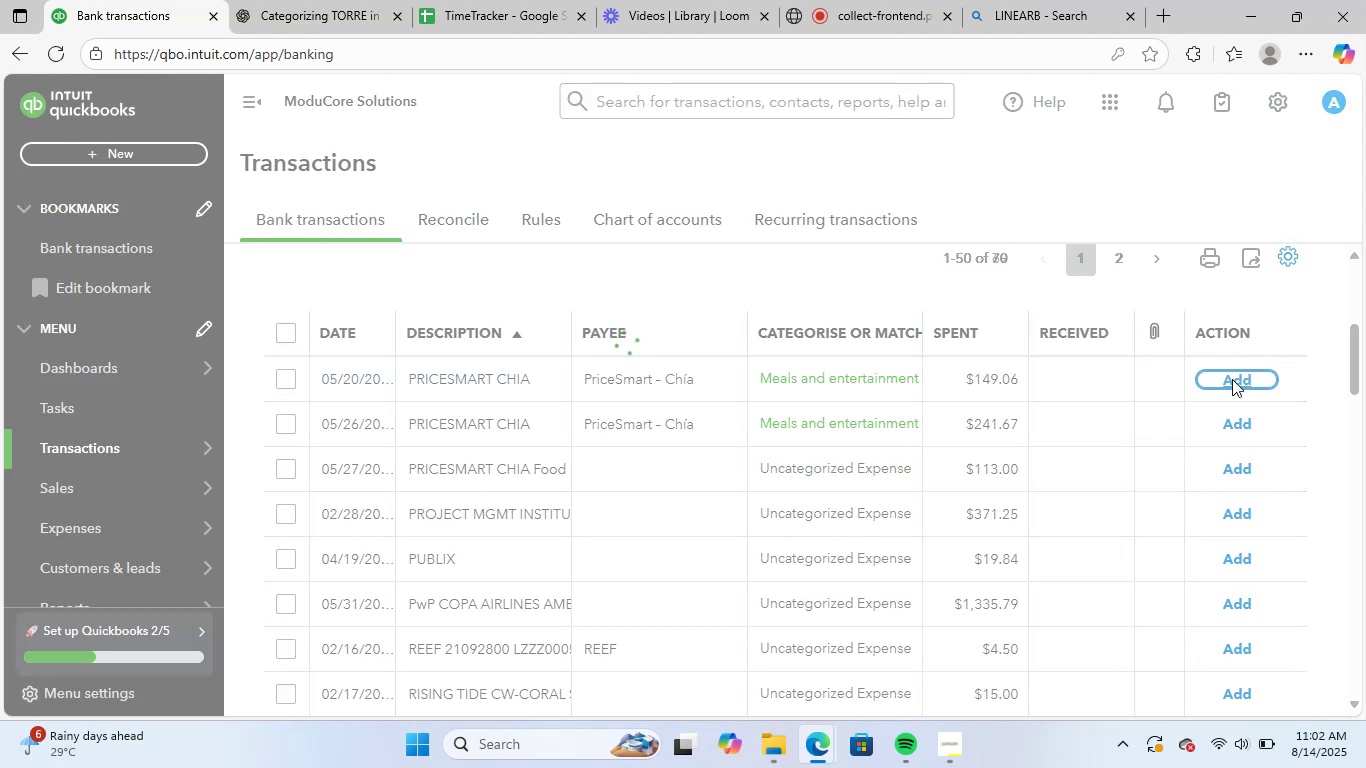 
left_click([1232, 379])
 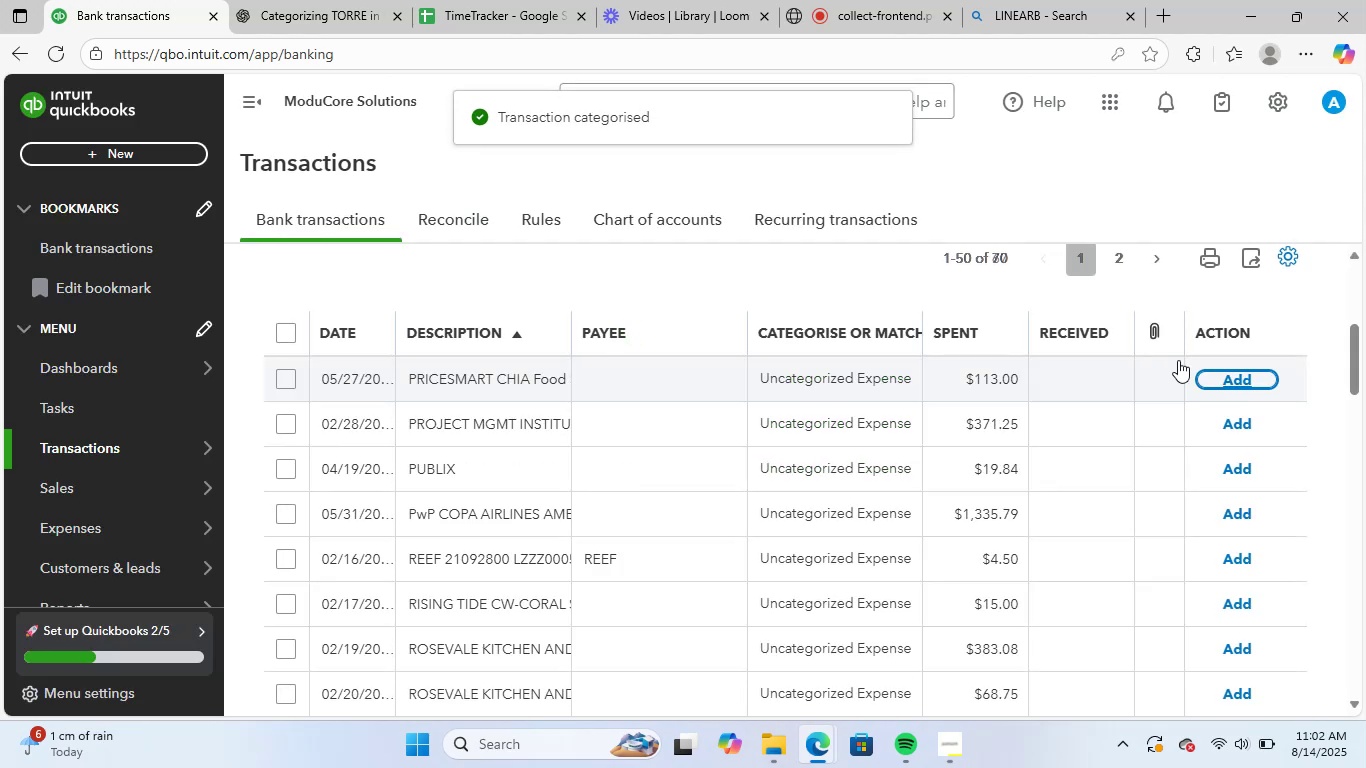 
left_click([896, 0])
 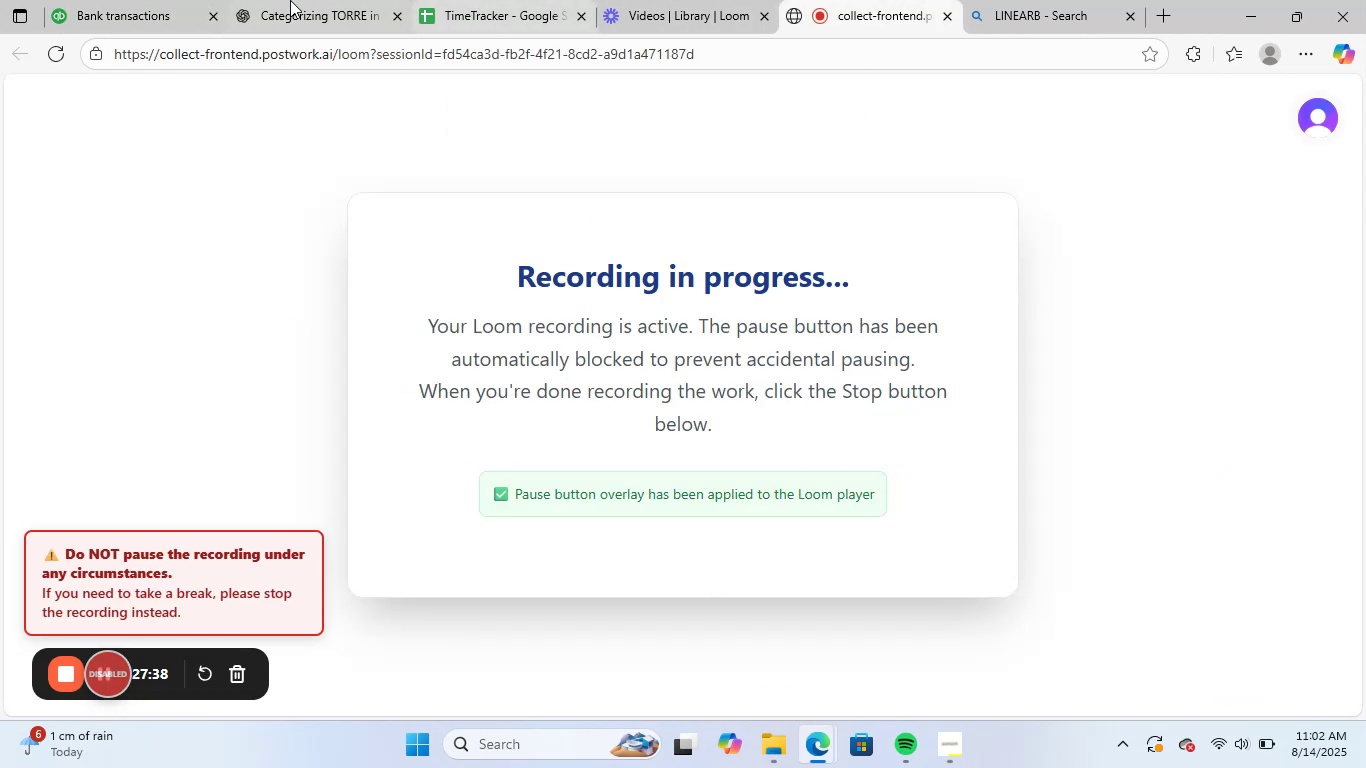 
left_click([156, 0])
 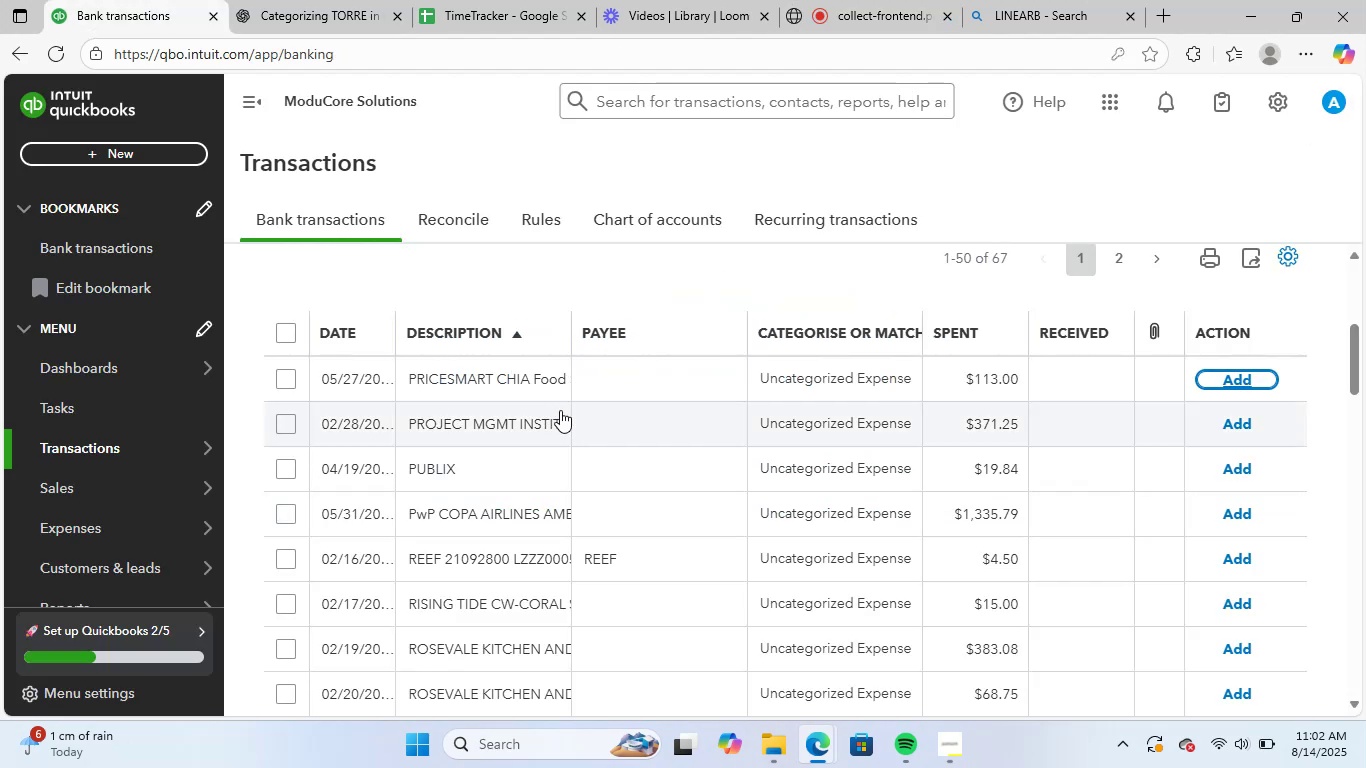 
left_click([527, 381])
 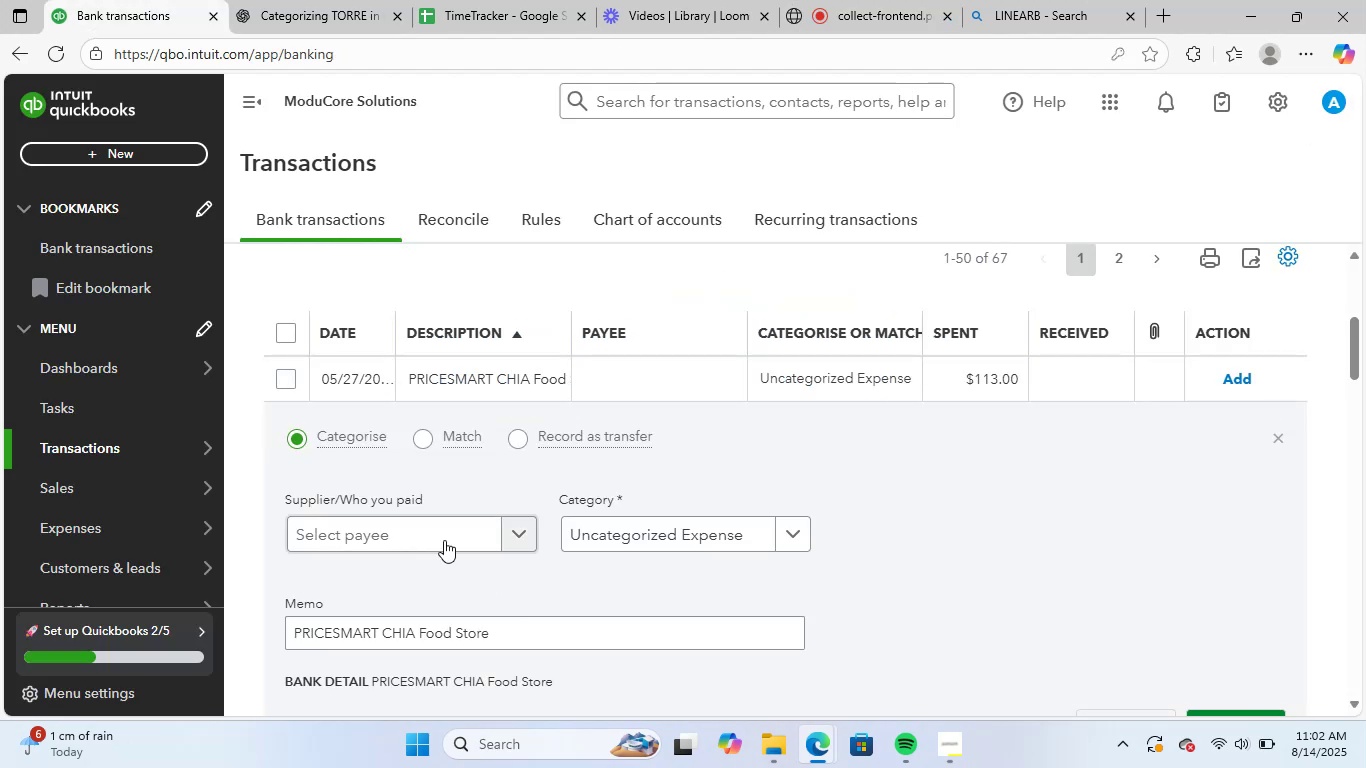 
left_click([443, 538])
 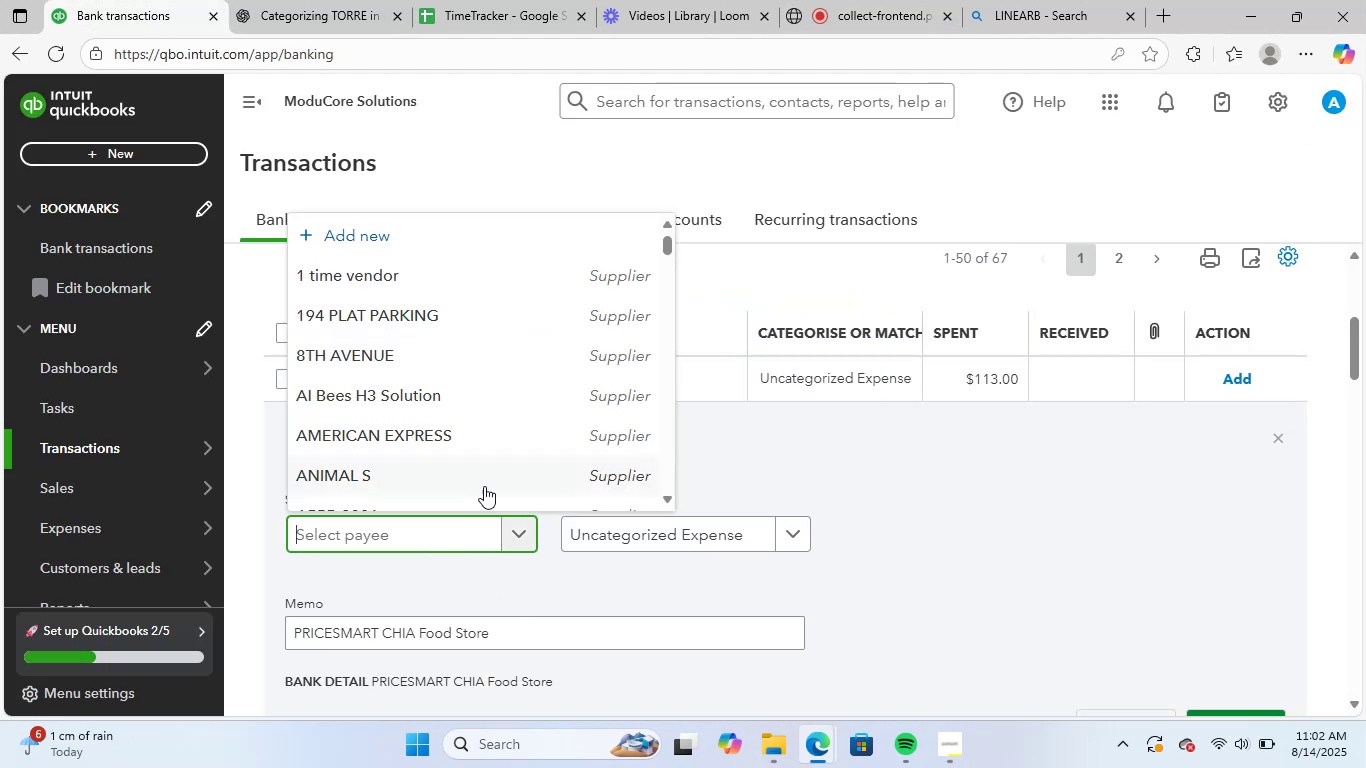 
type(pri)
 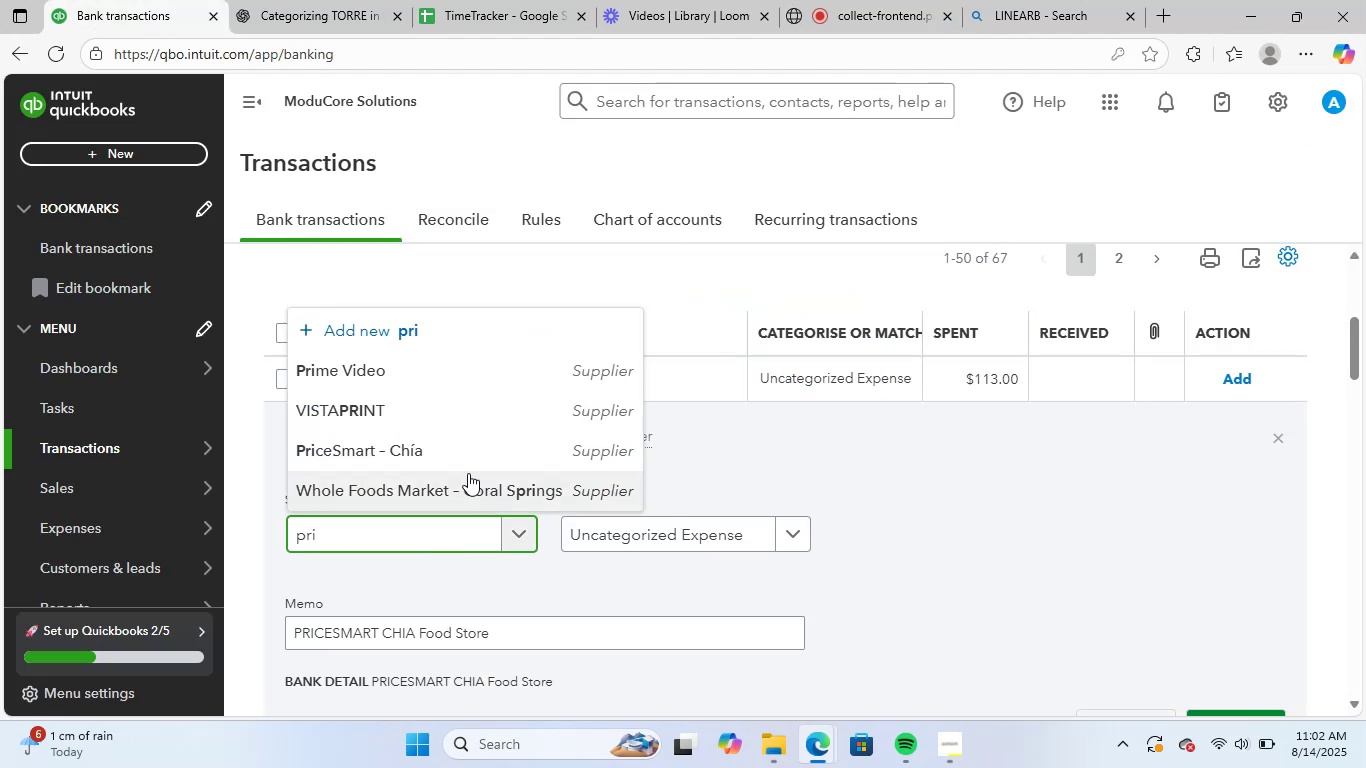 
left_click([477, 450])
 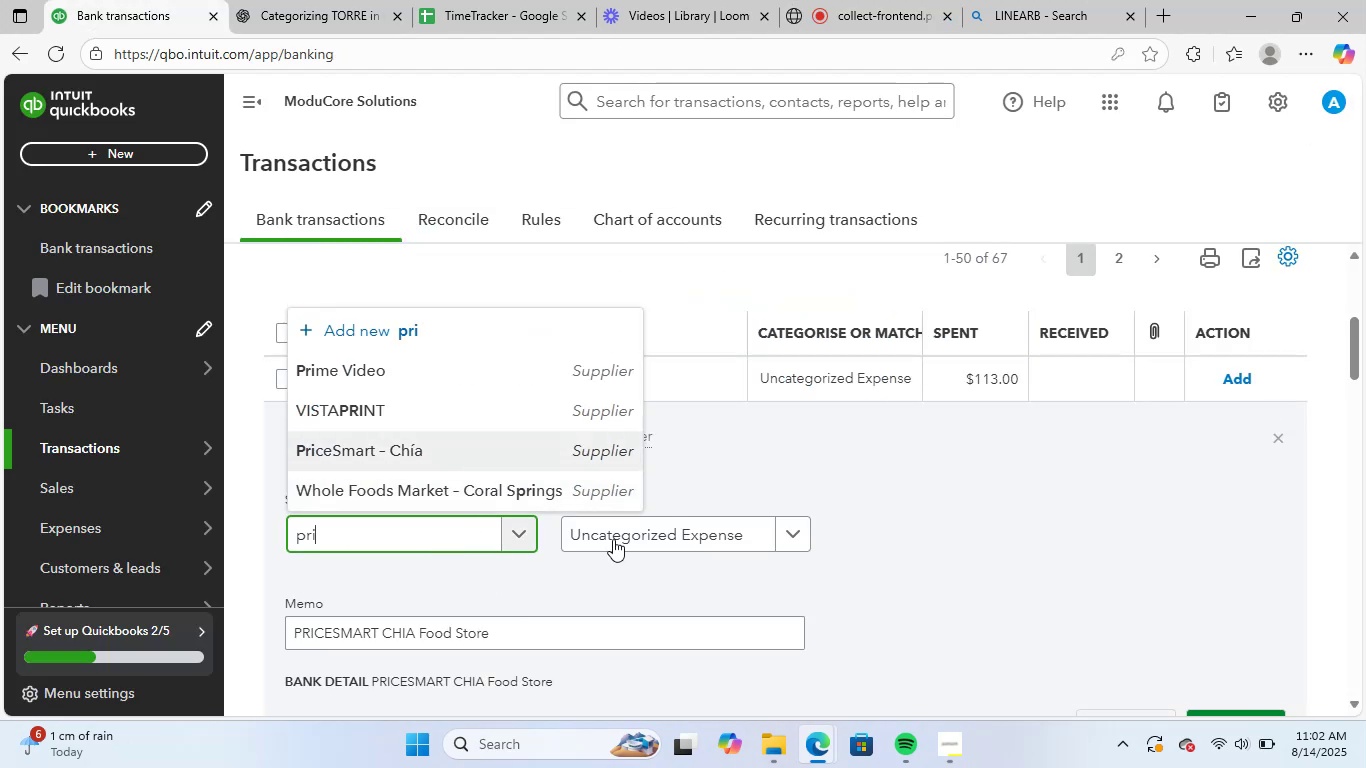 
left_click([616, 537])
 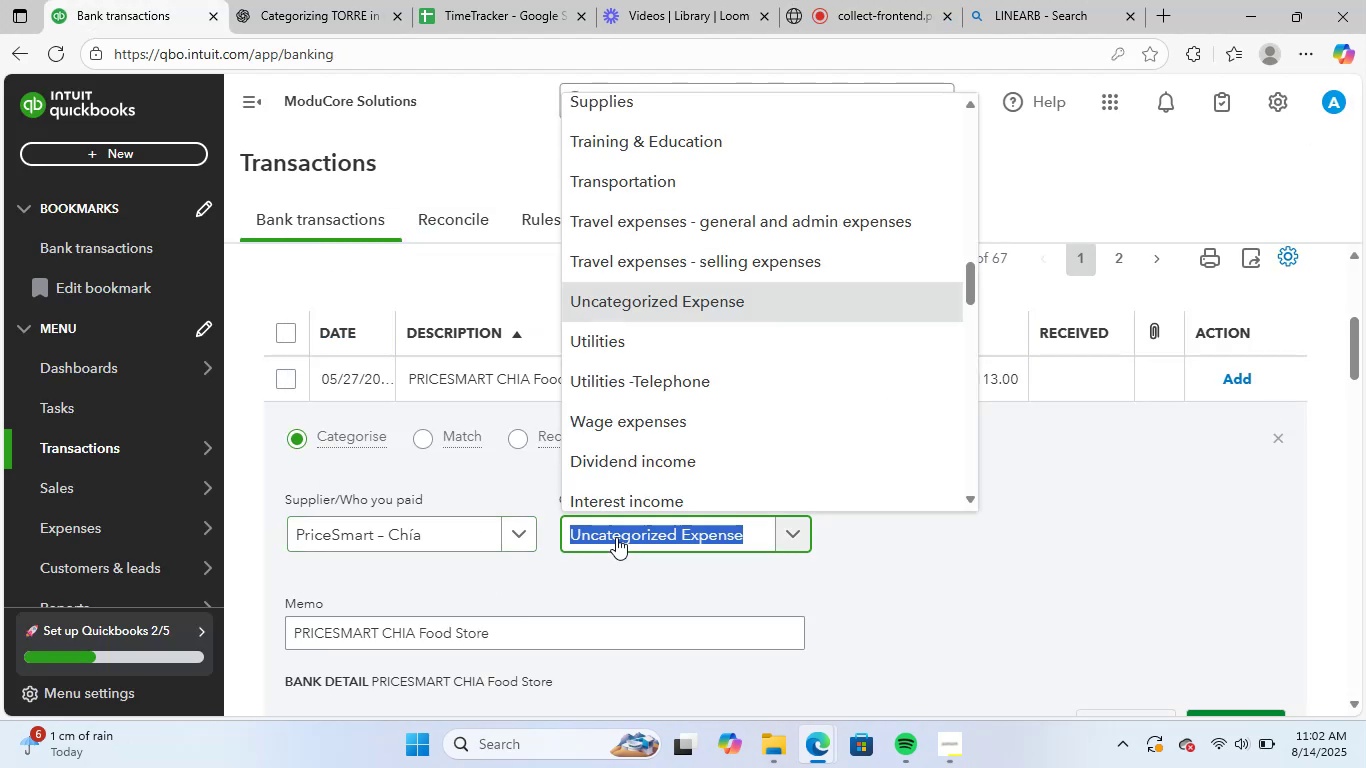 
type(meals)
 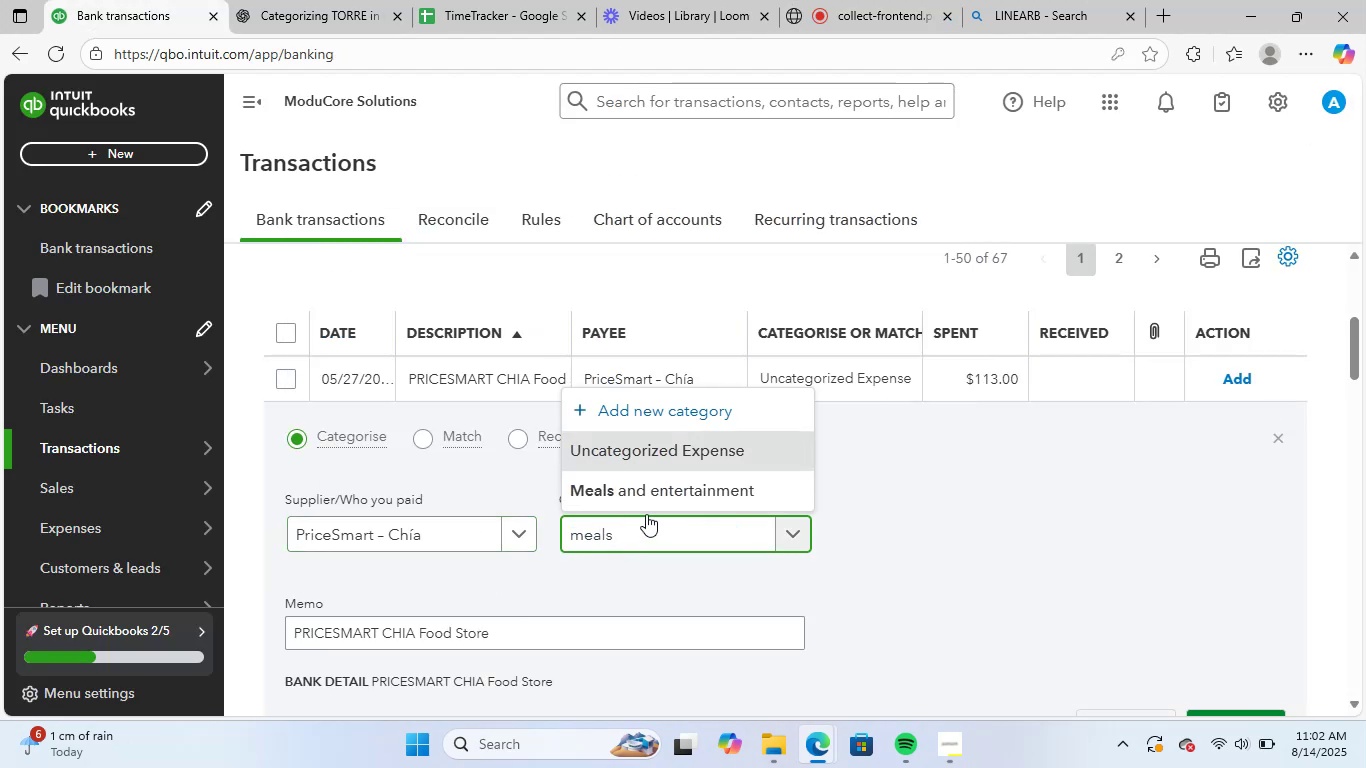 
left_click([690, 486])
 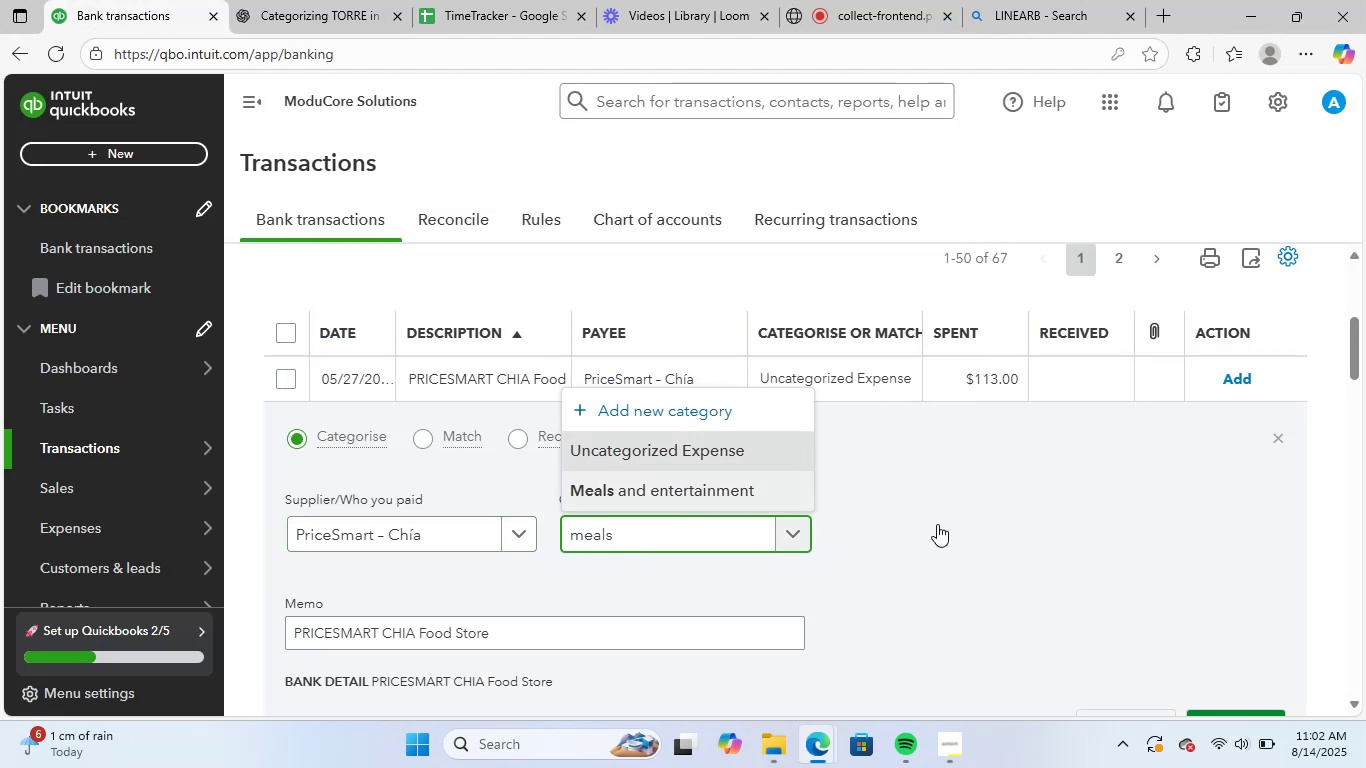 
scroll: coordinate [937, 521], scroll_direction: down, amount: 1.0
 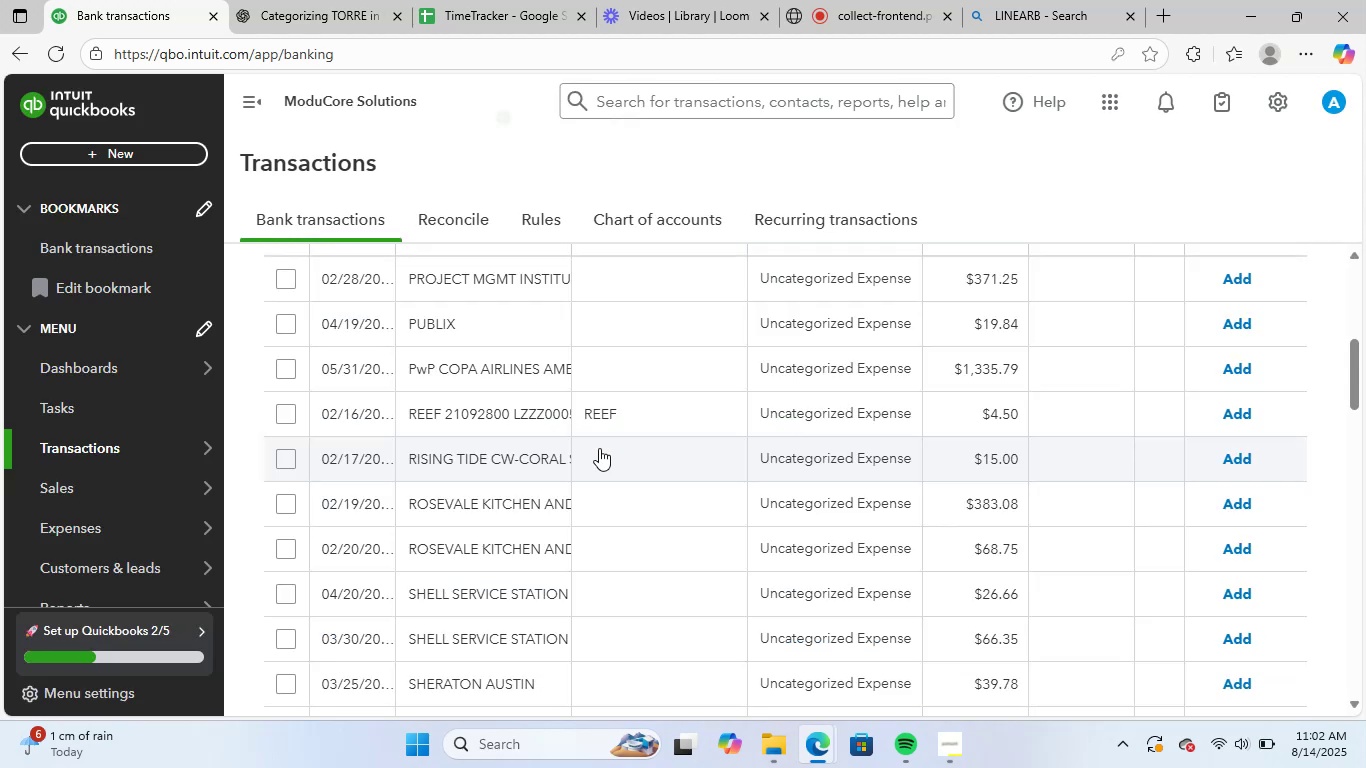 
left_click([522, 280])
 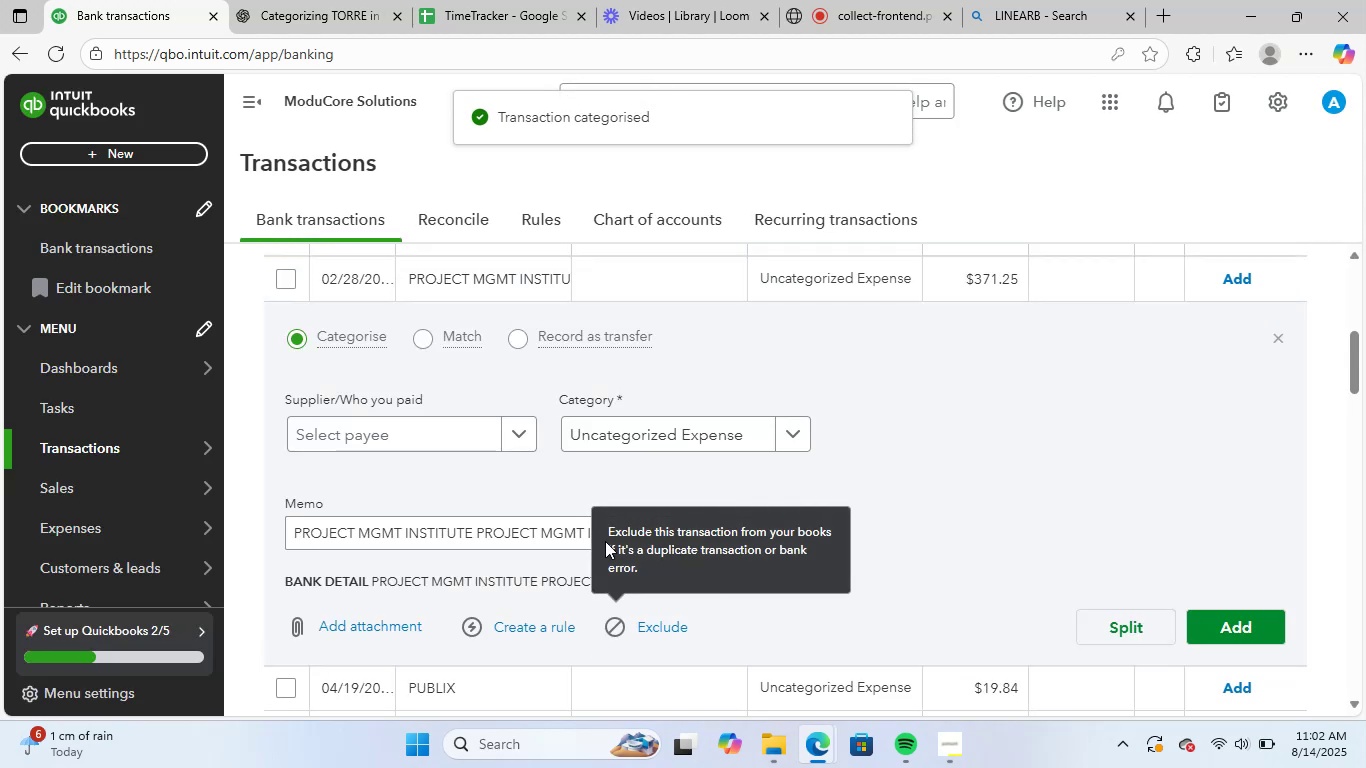 
double_click([528, 526])
 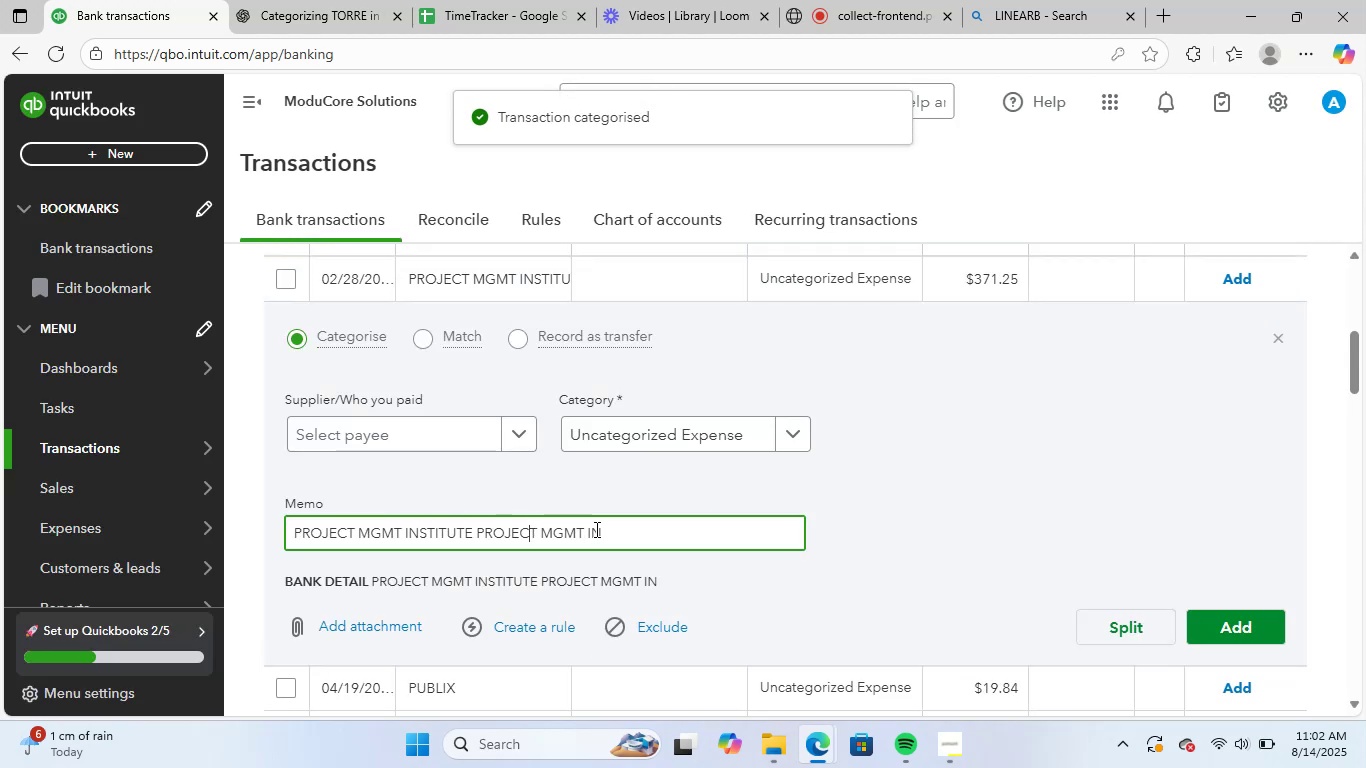 
left_click_drag(start_coordinate=[615, 533], to_coordinate=[153, 514])
 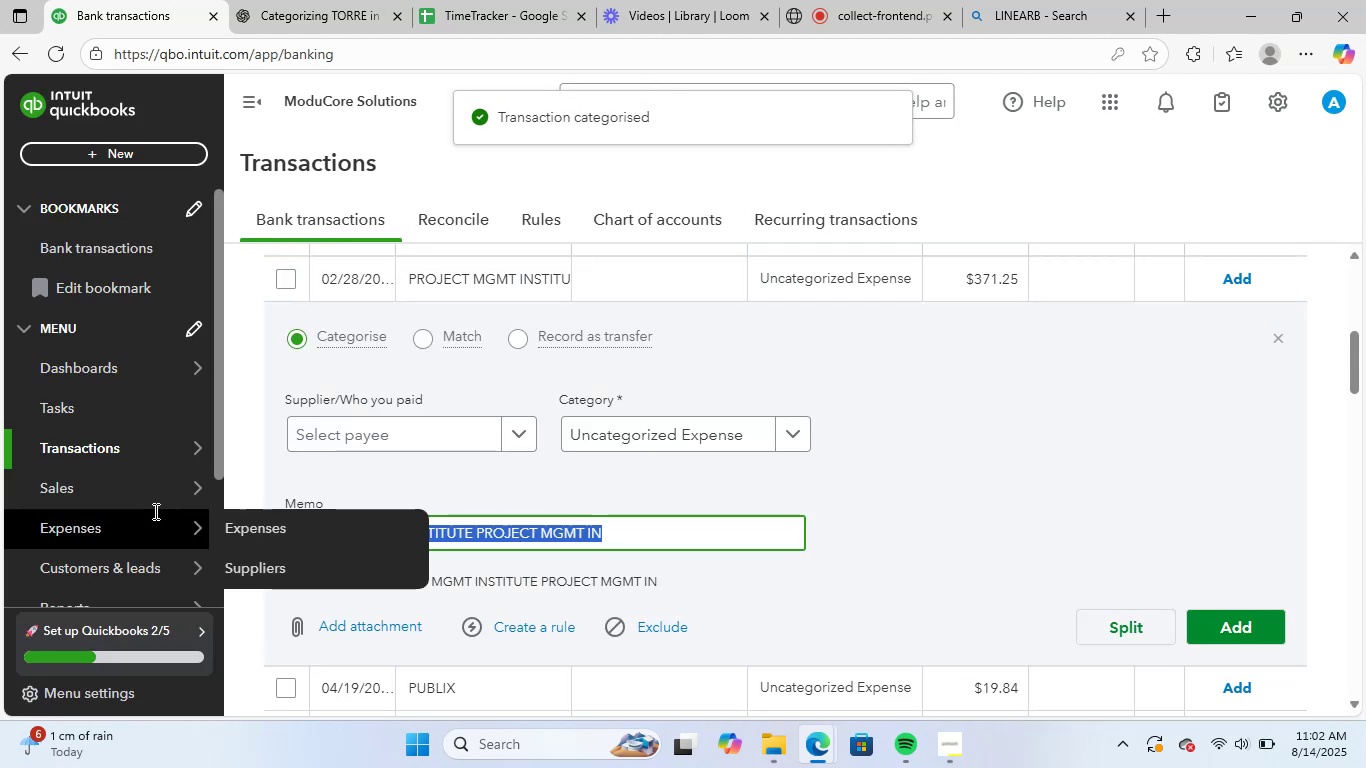 
key(Control+ControlLeft)
 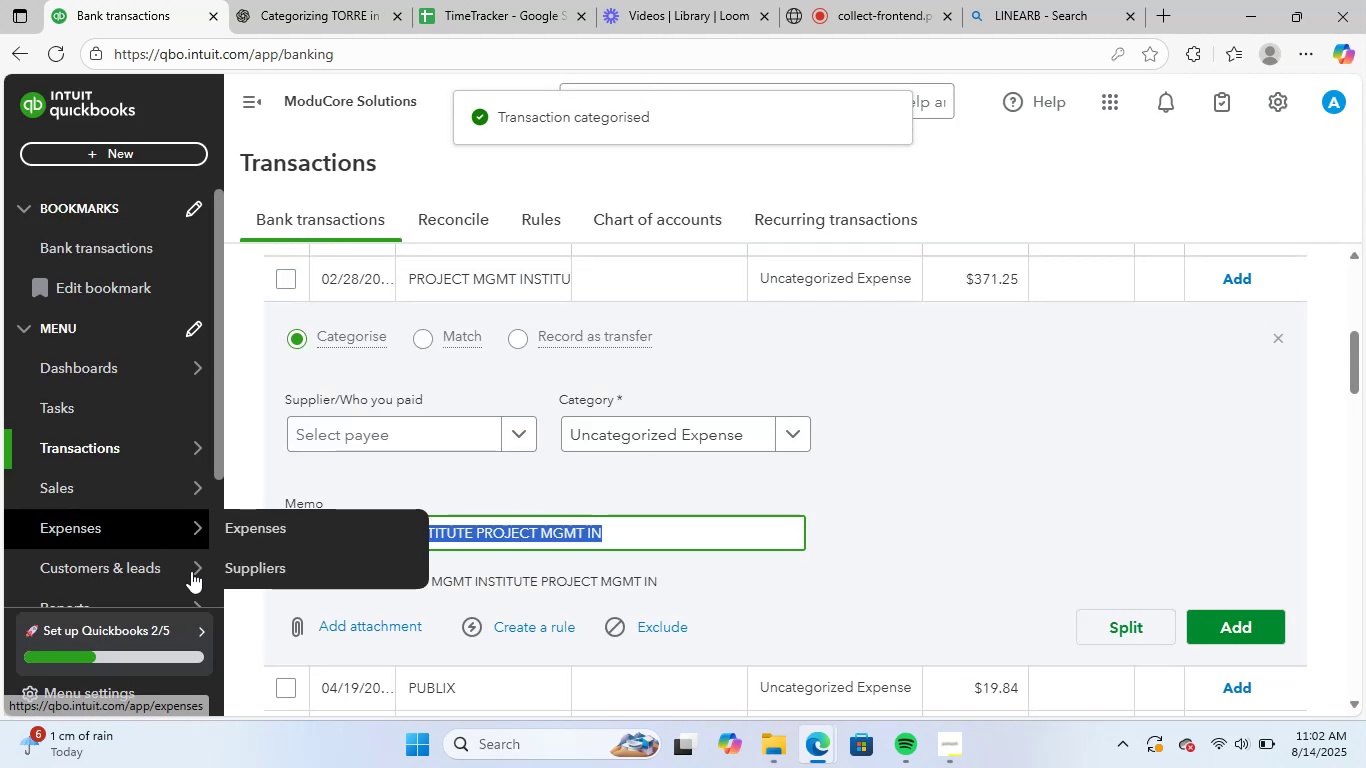 
key(Control+C)
 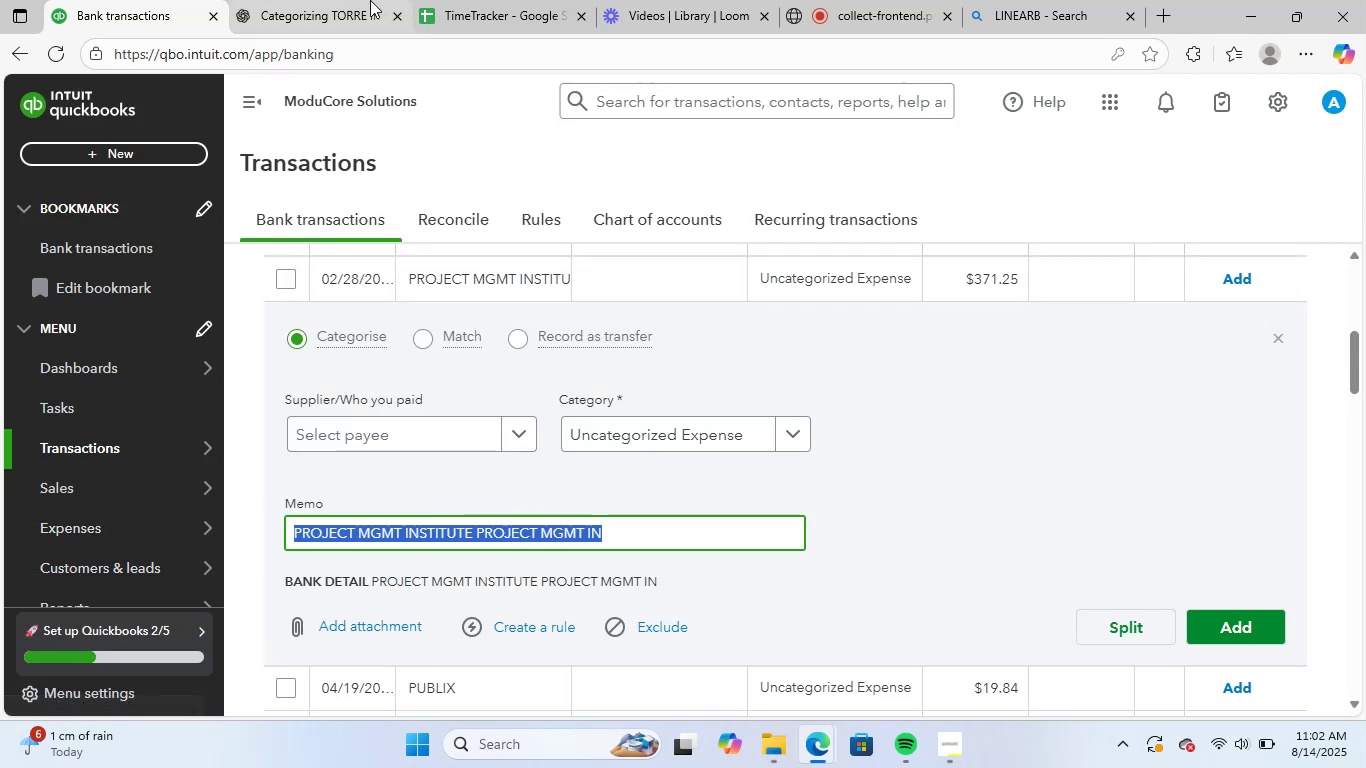 
left_click([372, 0])
 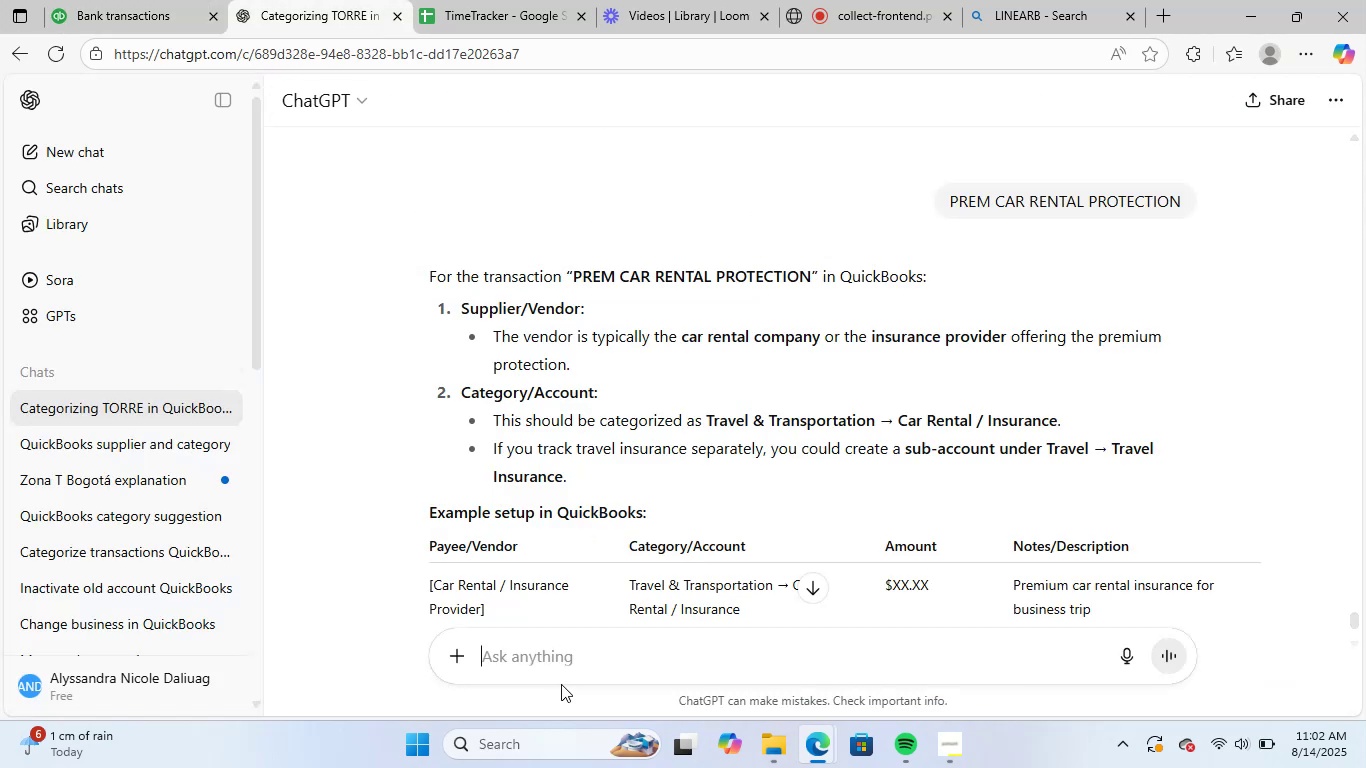 
left_click([572, 665])
 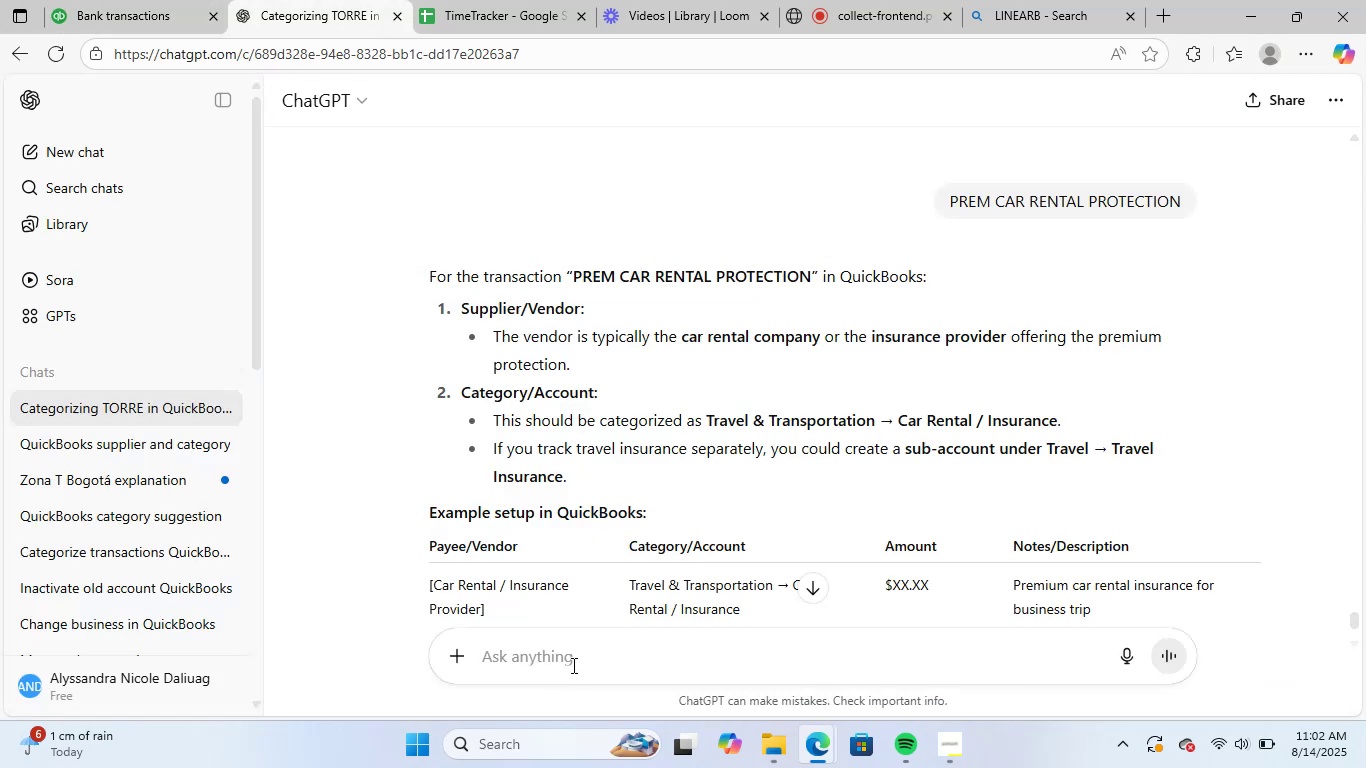 
key(Control+ControlLeft)
 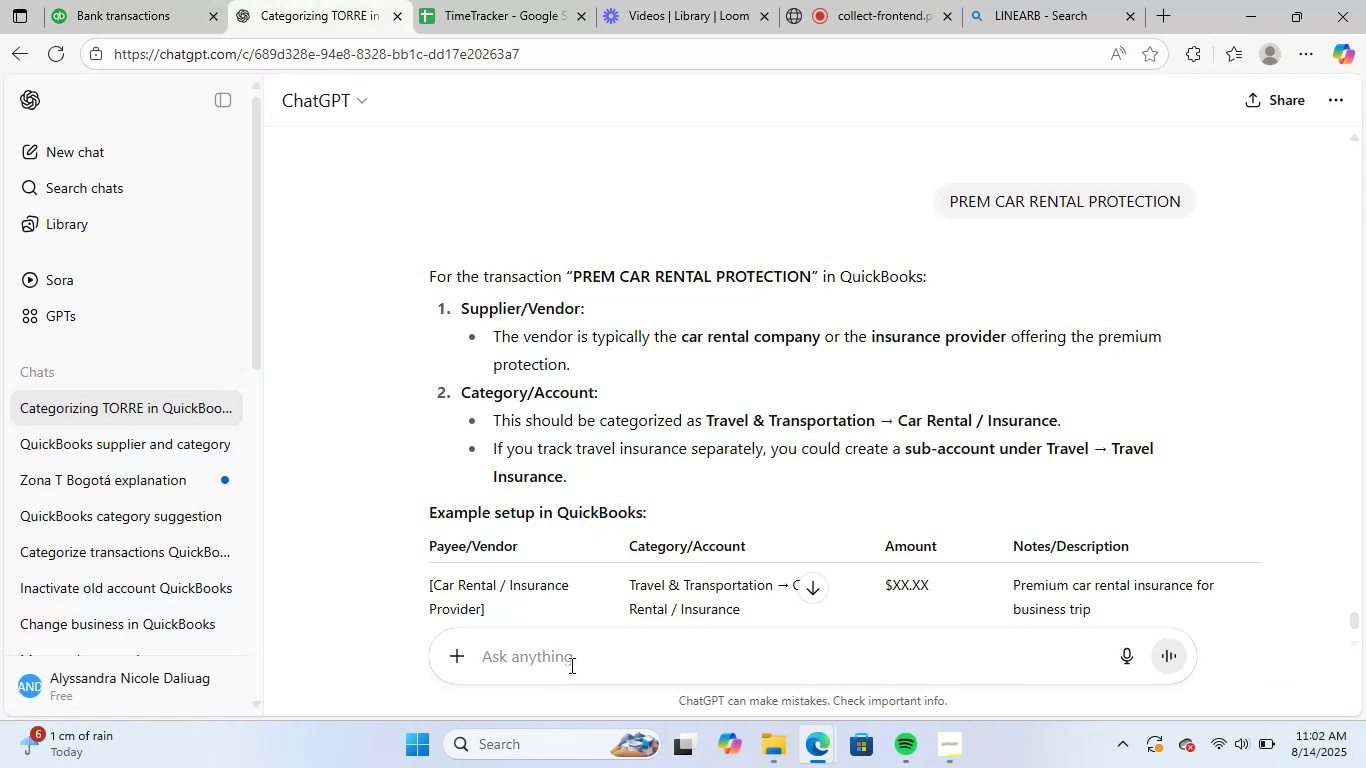 
key(Control+V)
 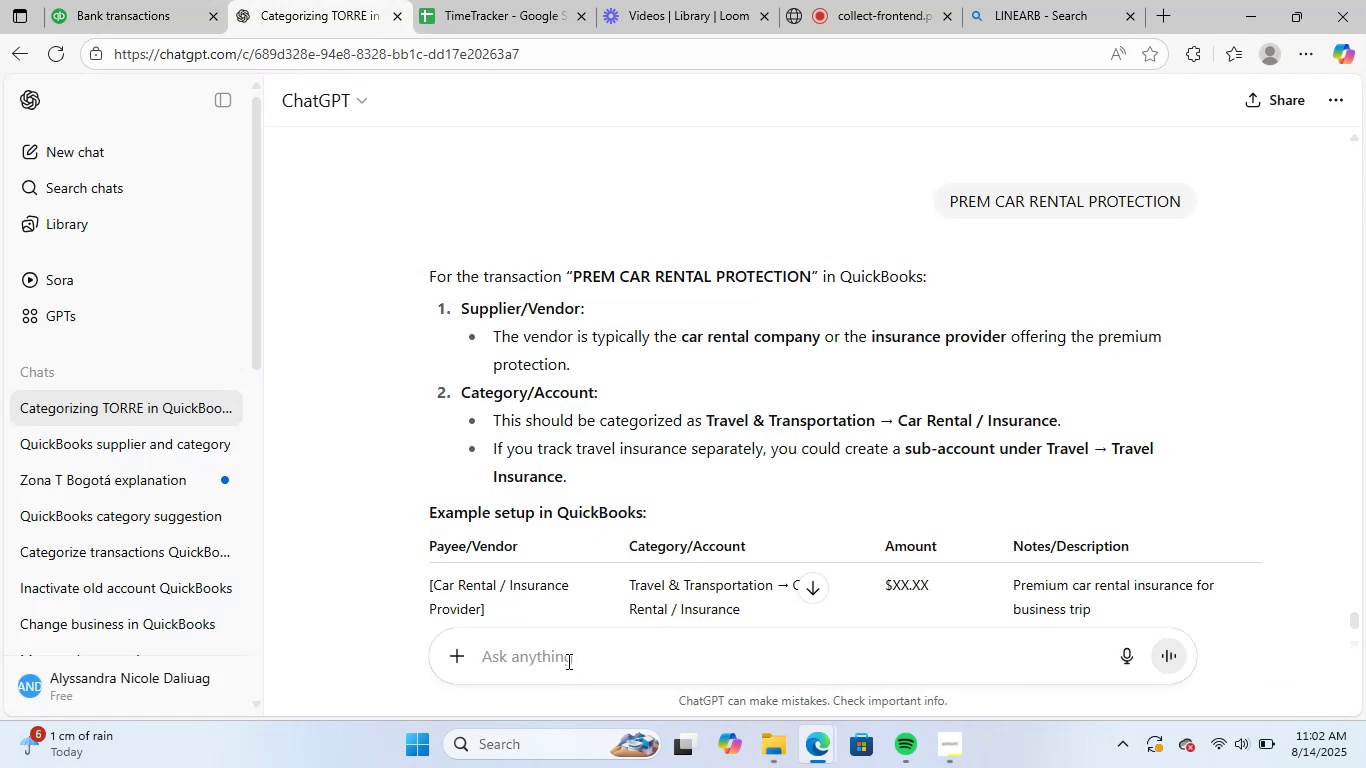 
key(NumpadEnter)
 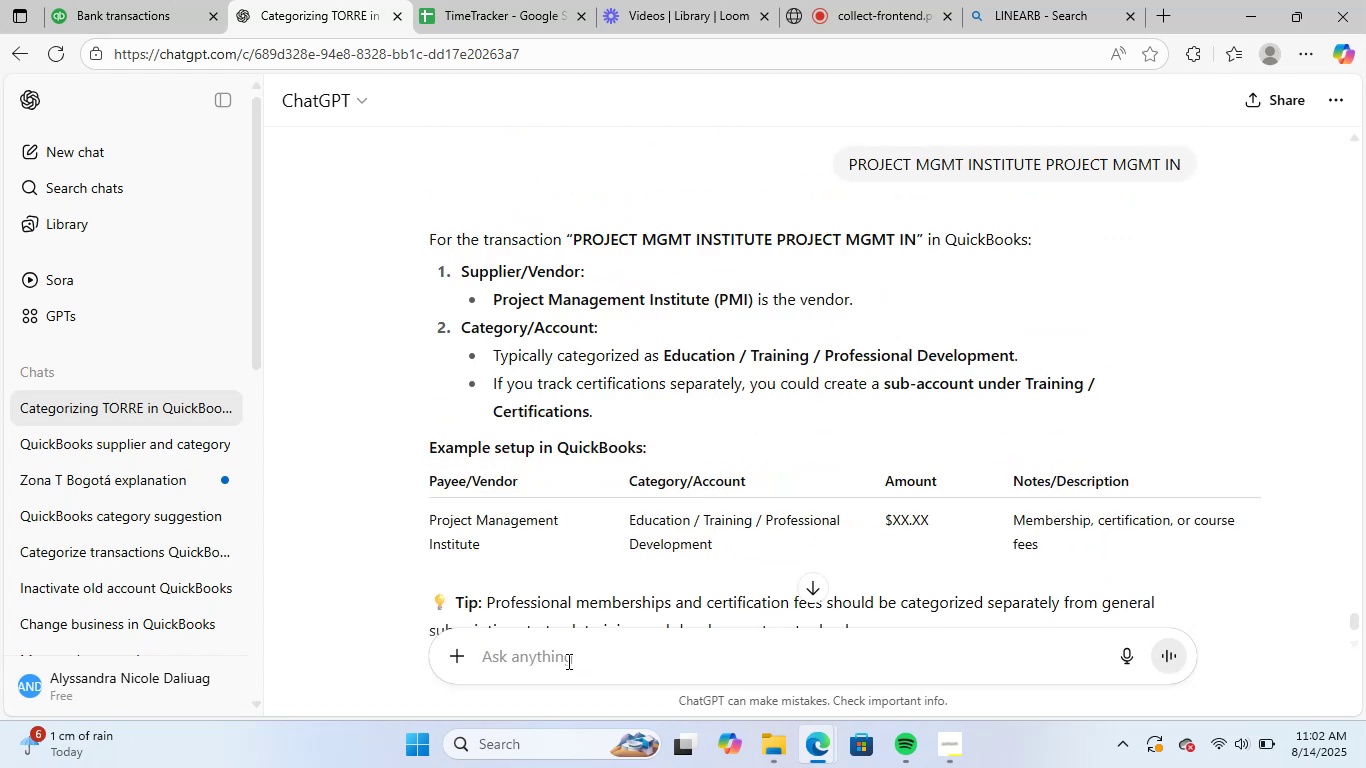 
wait(14.21)
 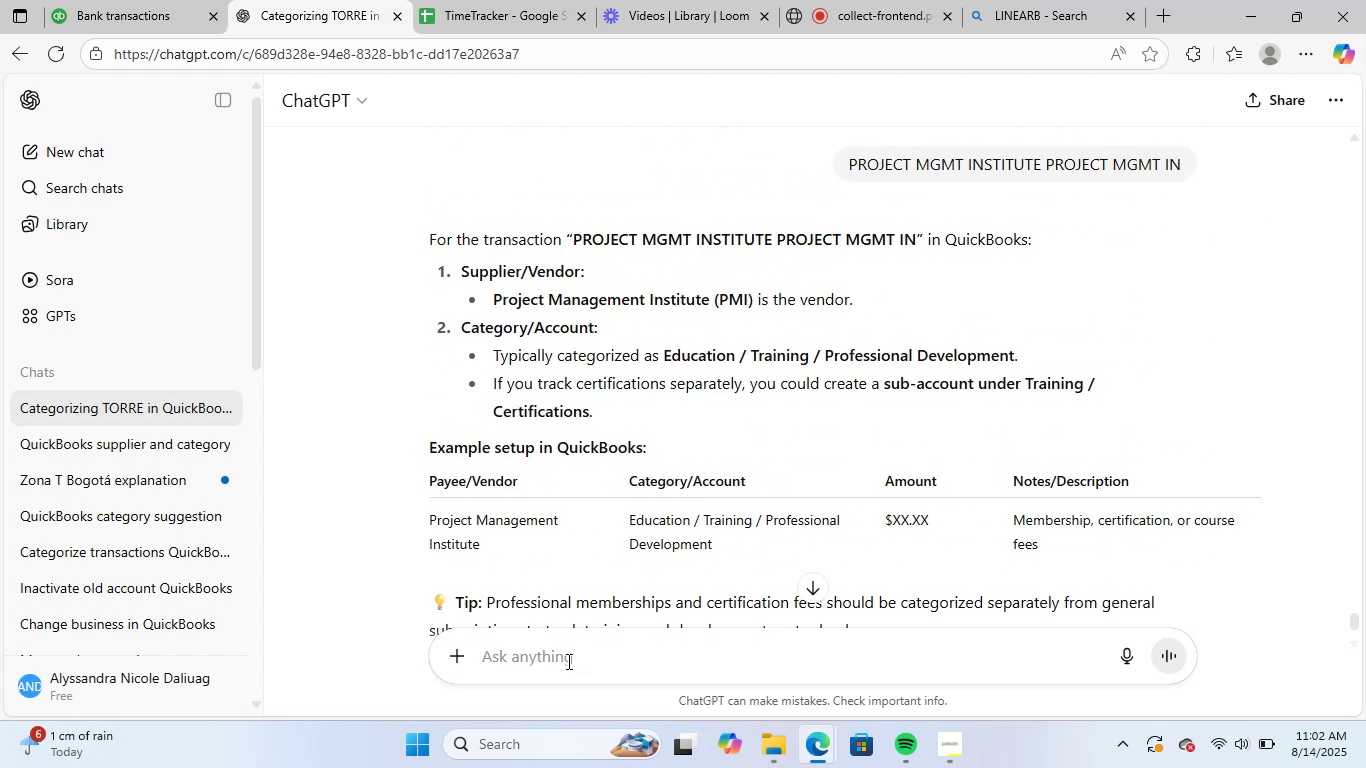 
left_click_drag(start_coordinate=[708, 304], to_coordinate=[496, 301])
 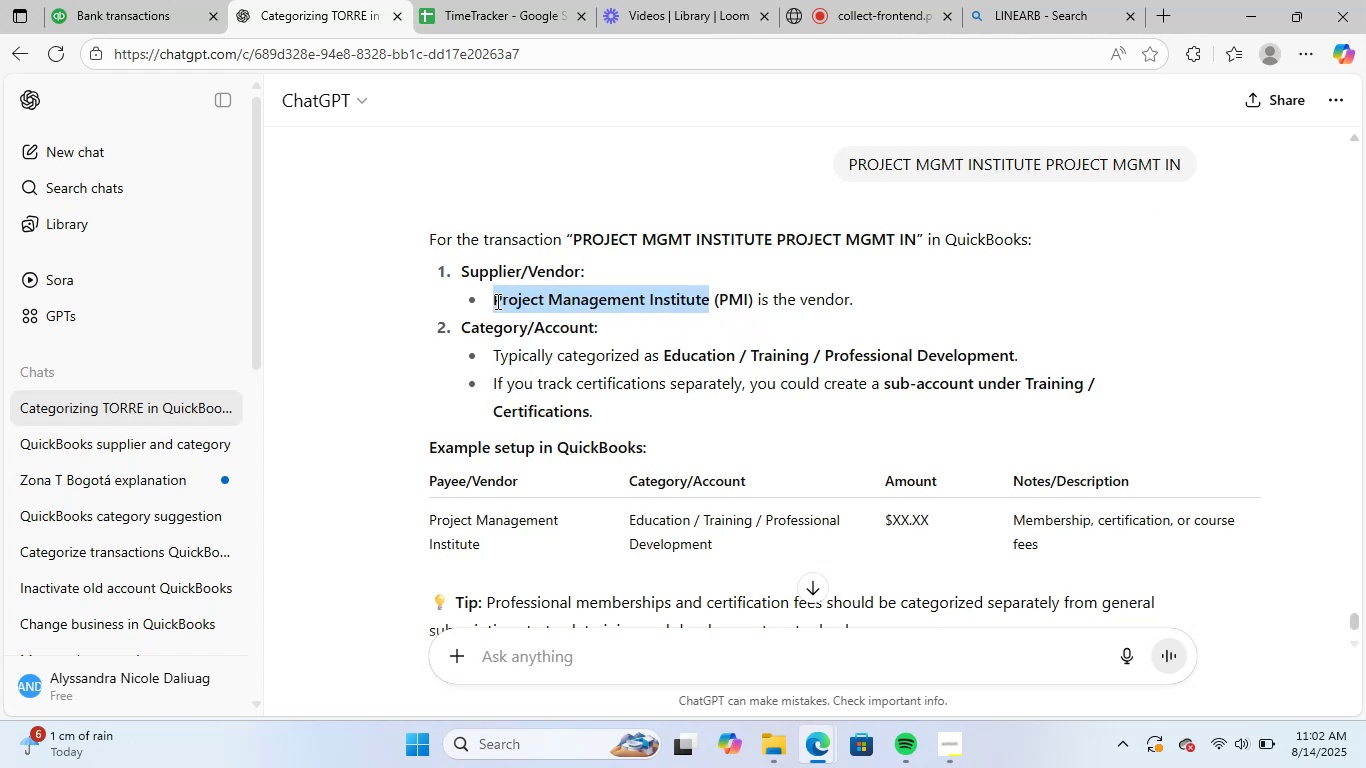 
key(Control+C)
 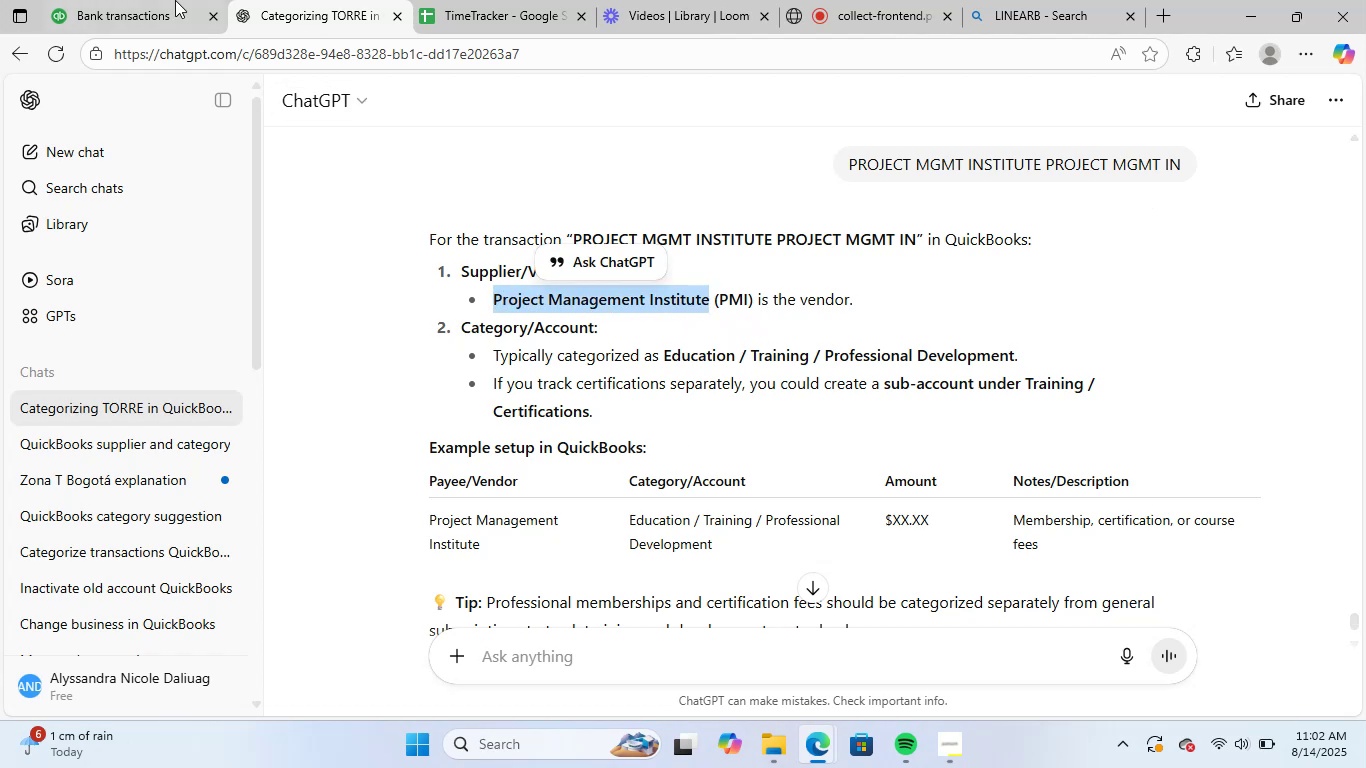 
left_click([115, 0])
 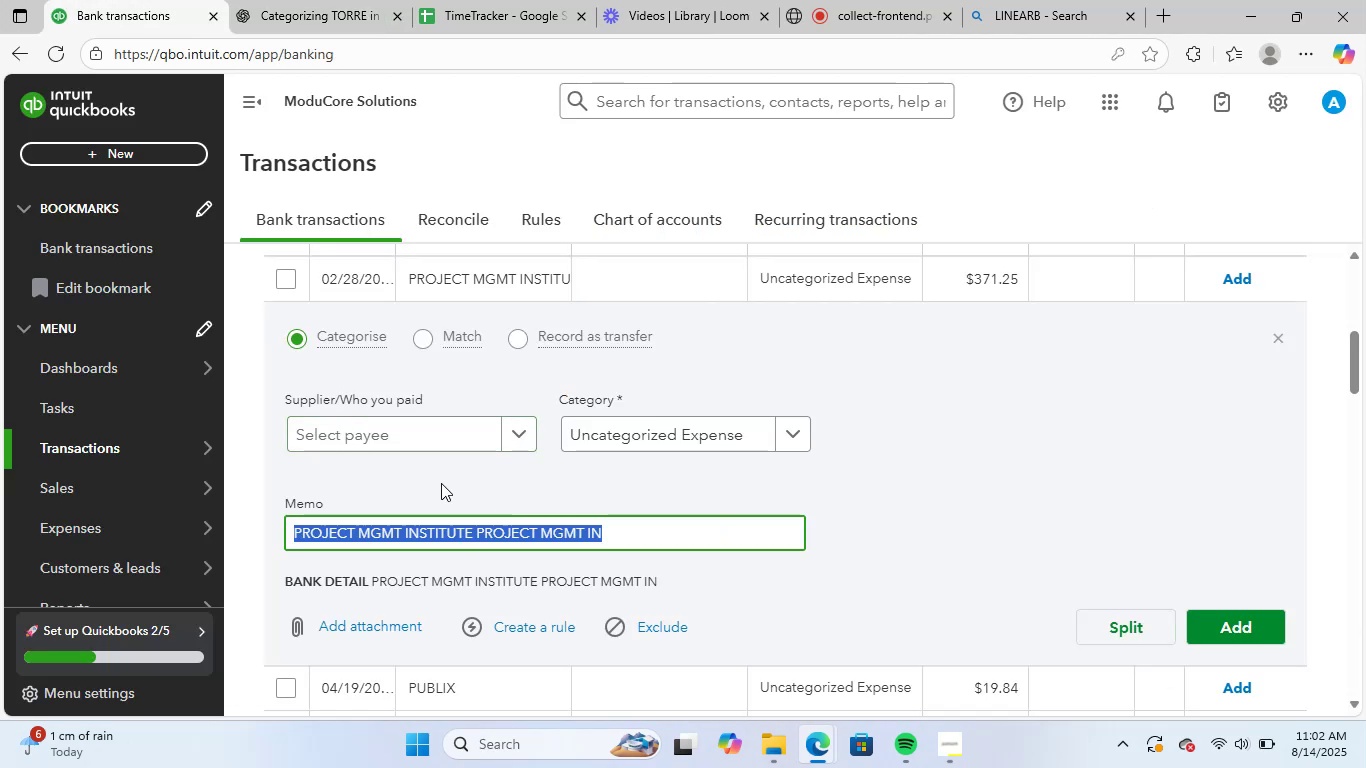 
left_click([443, 440])
 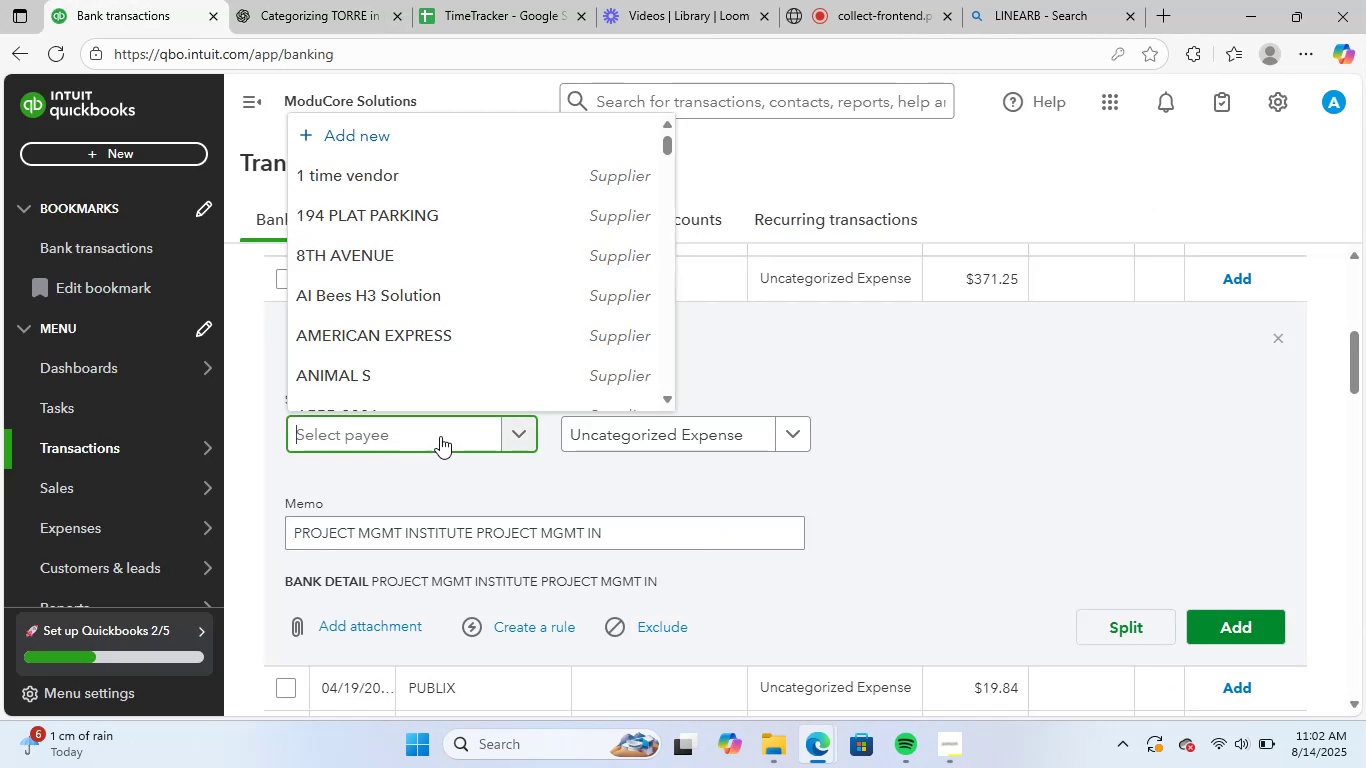 
key(Control+ControlLeft)
 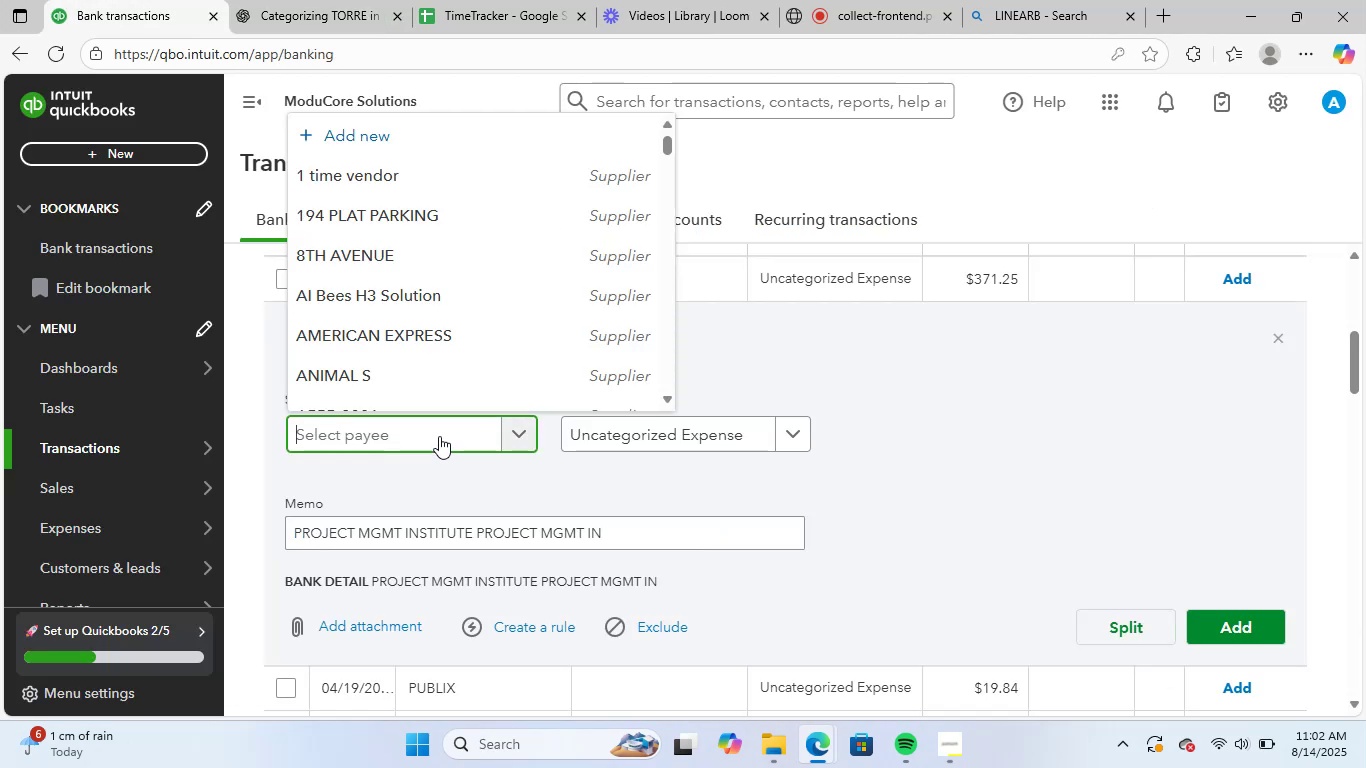 
key(Control+V)
 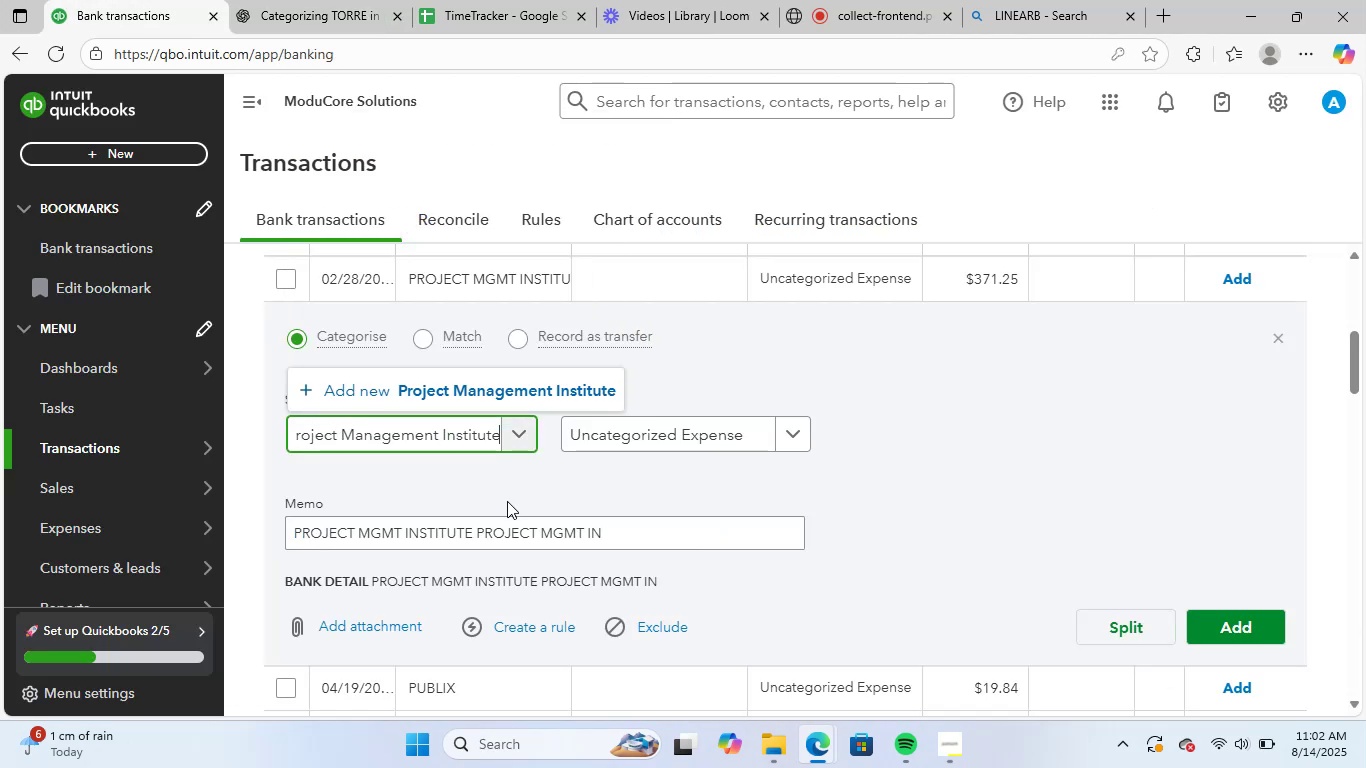 
left_click([547, 400])
 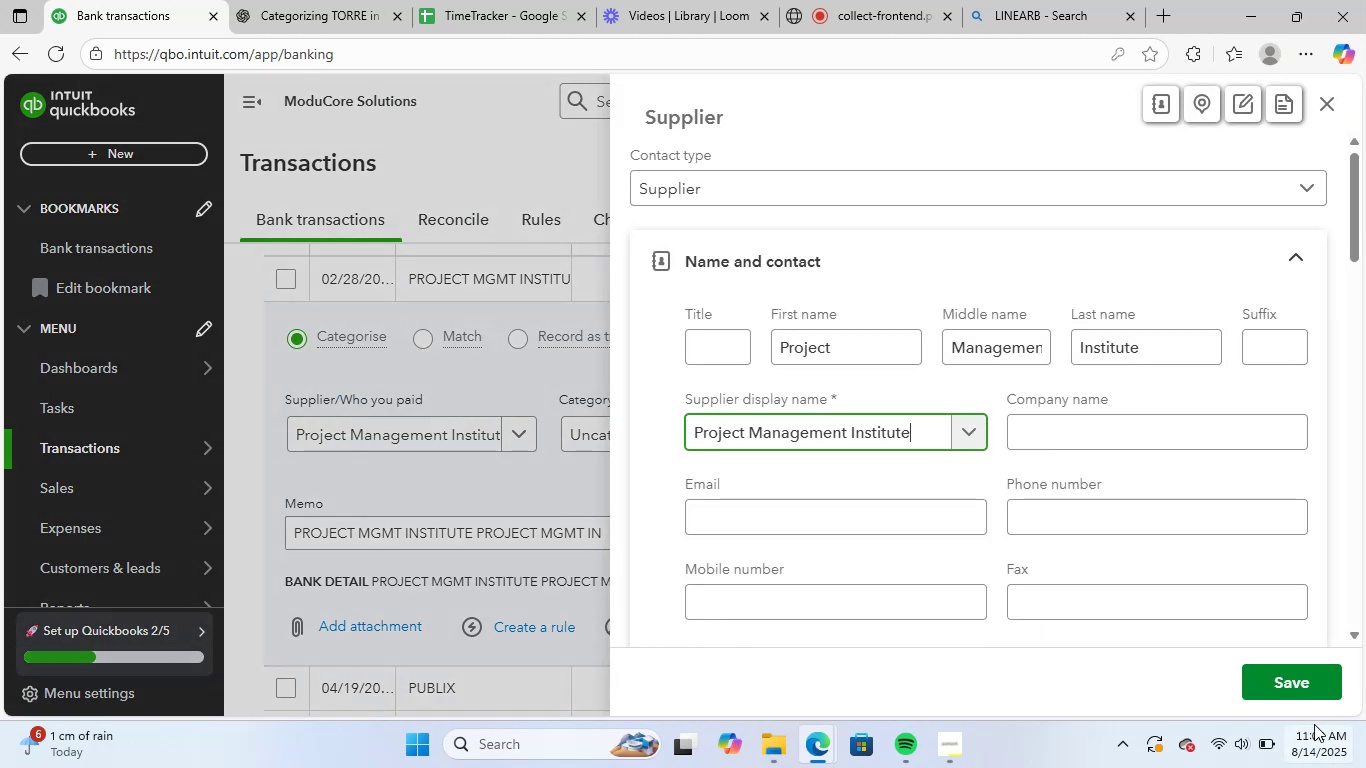 
left_click([1306, 687])
 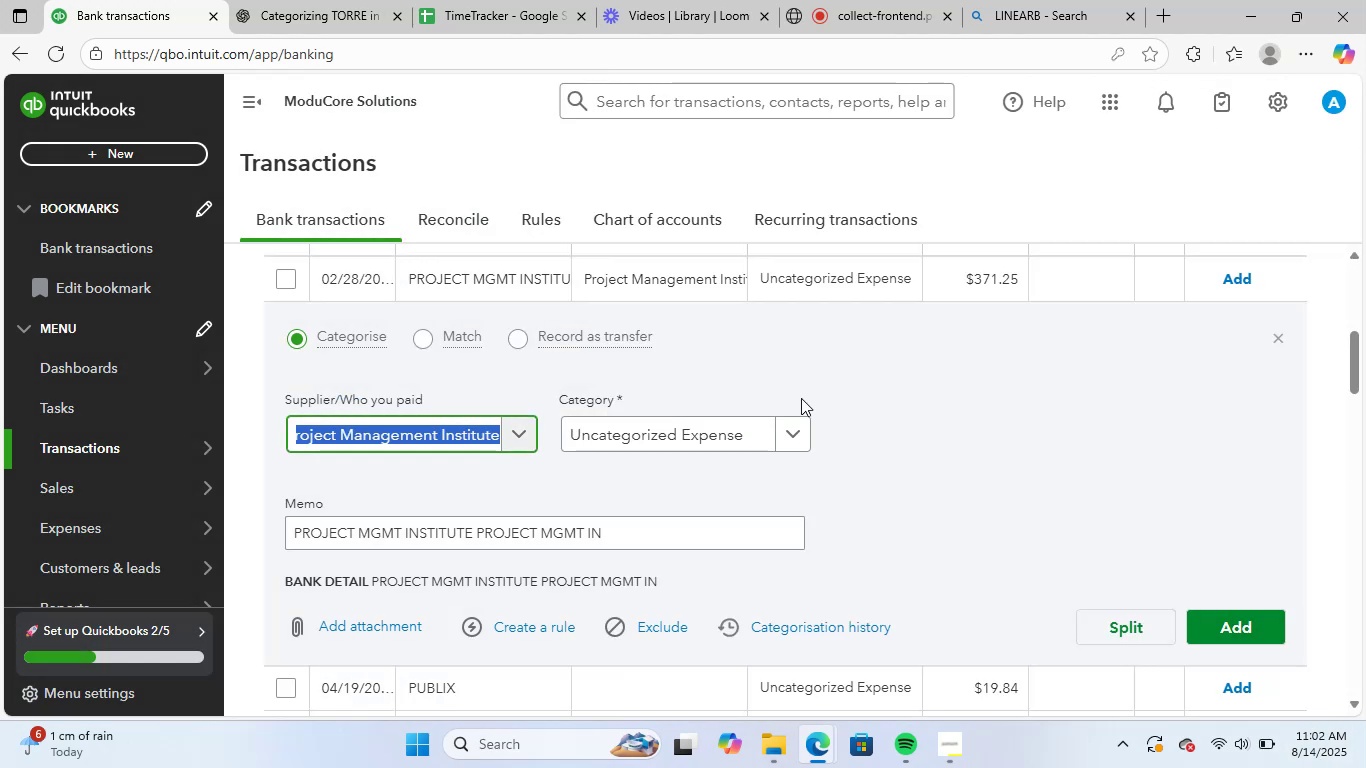 
type(traini)
 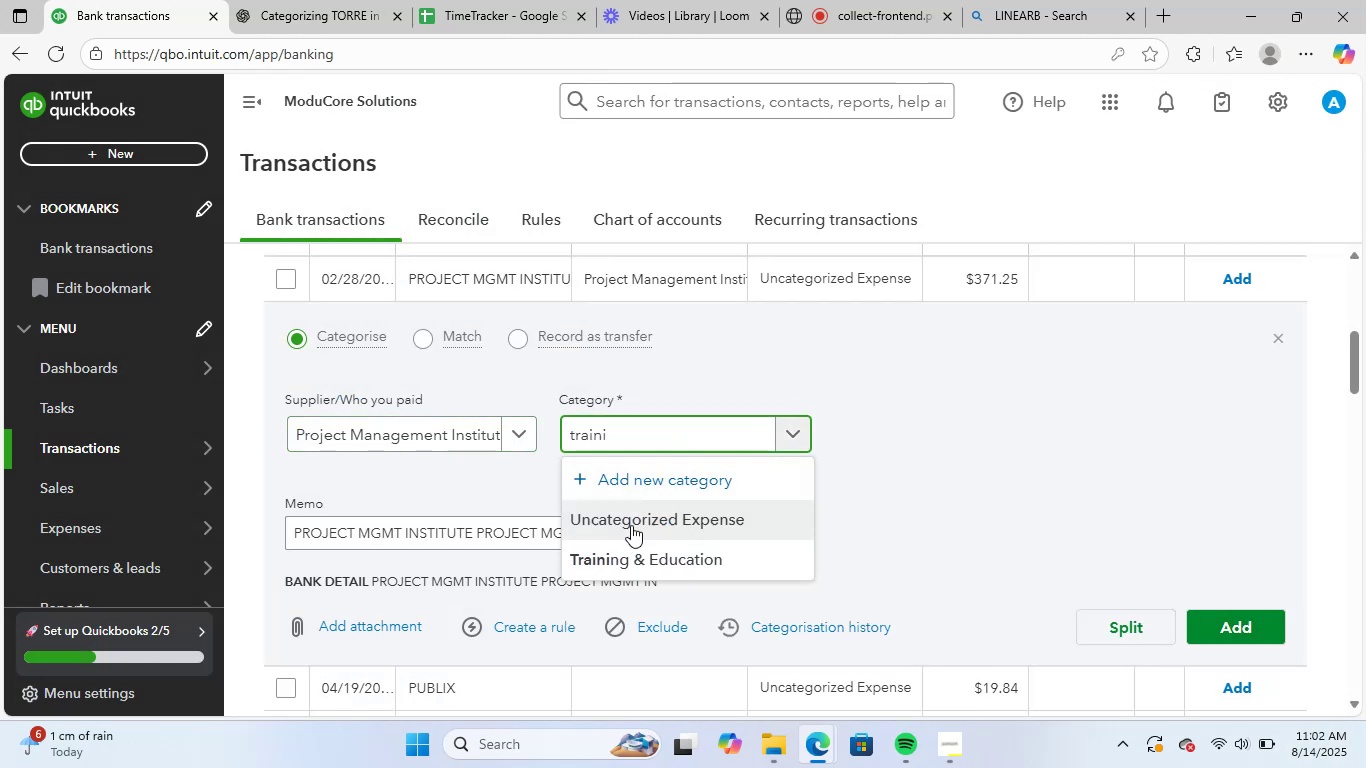 
left_click([621, 552])
 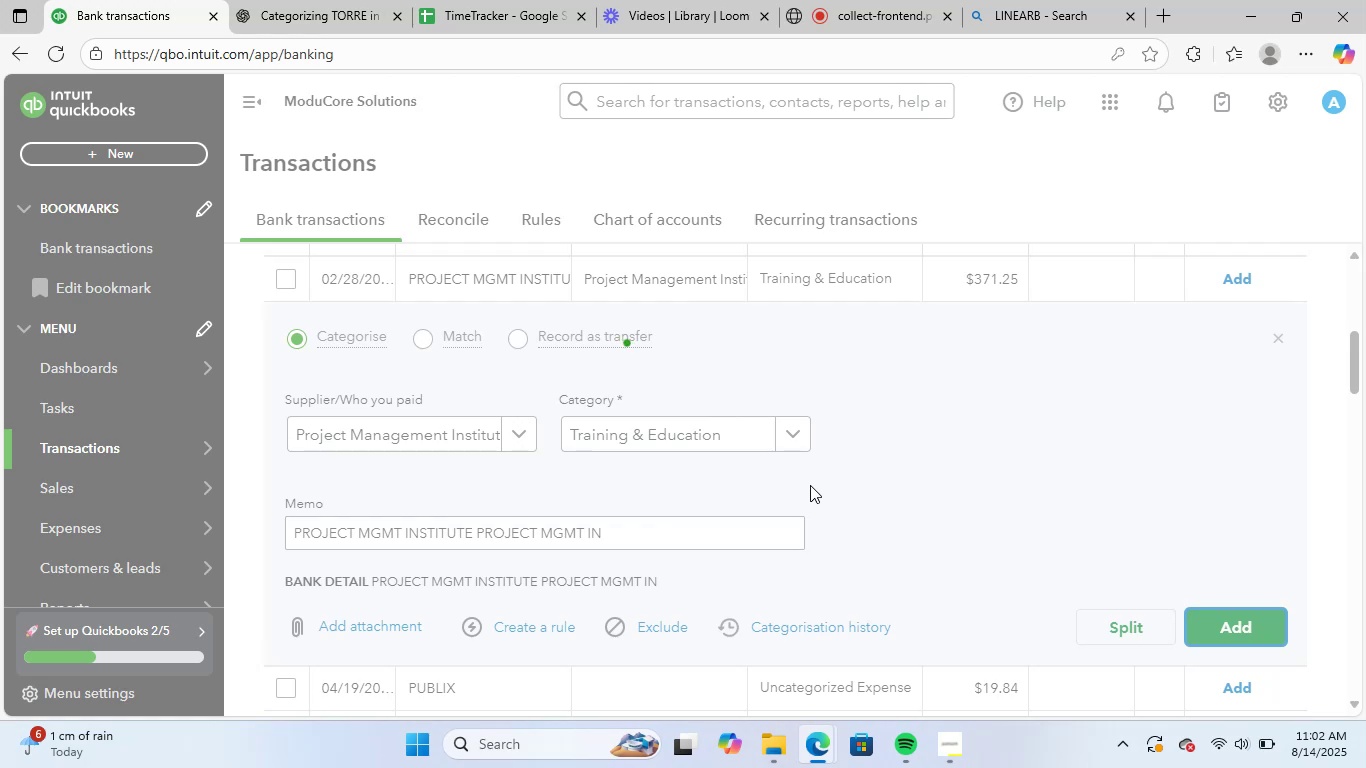 
scroll: coordinate [752, 467], scroll_direction: up, amount: 2.0
 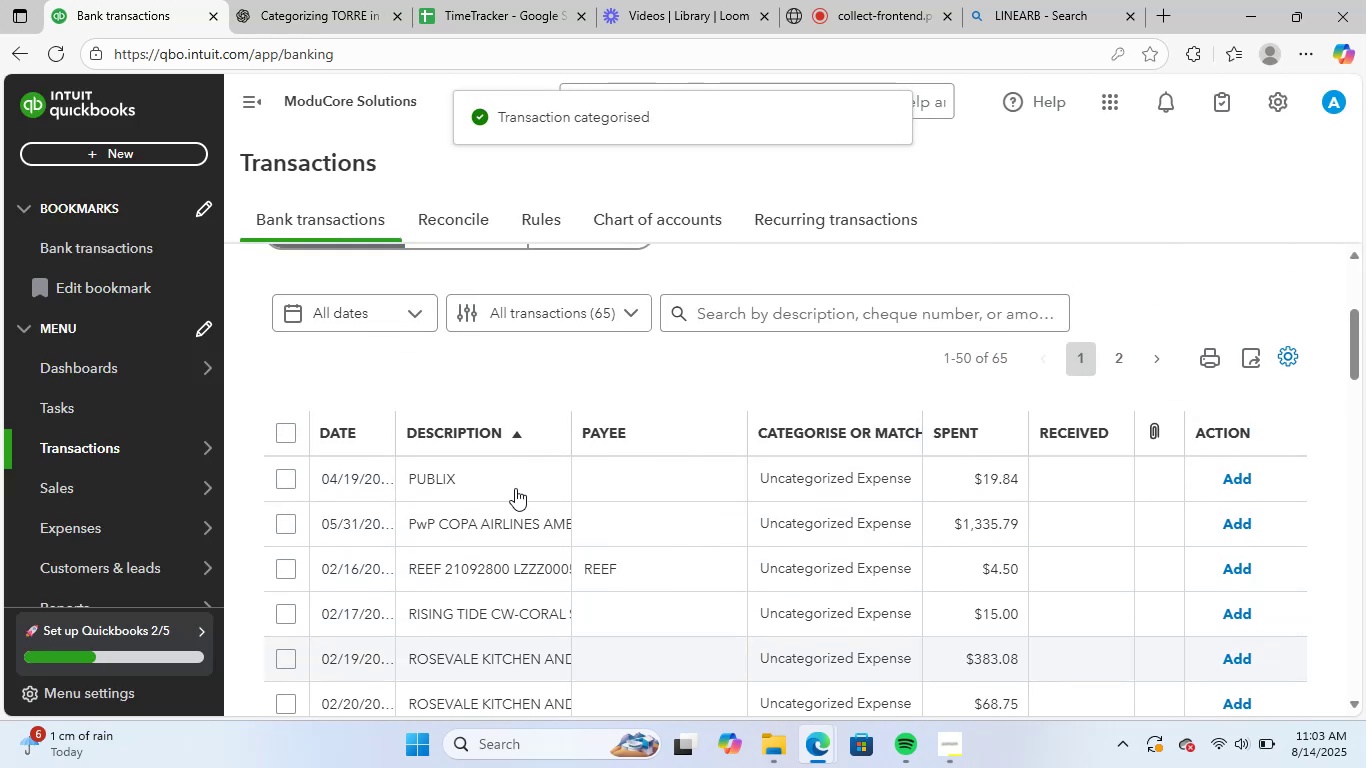 
left_click([524, 477])
 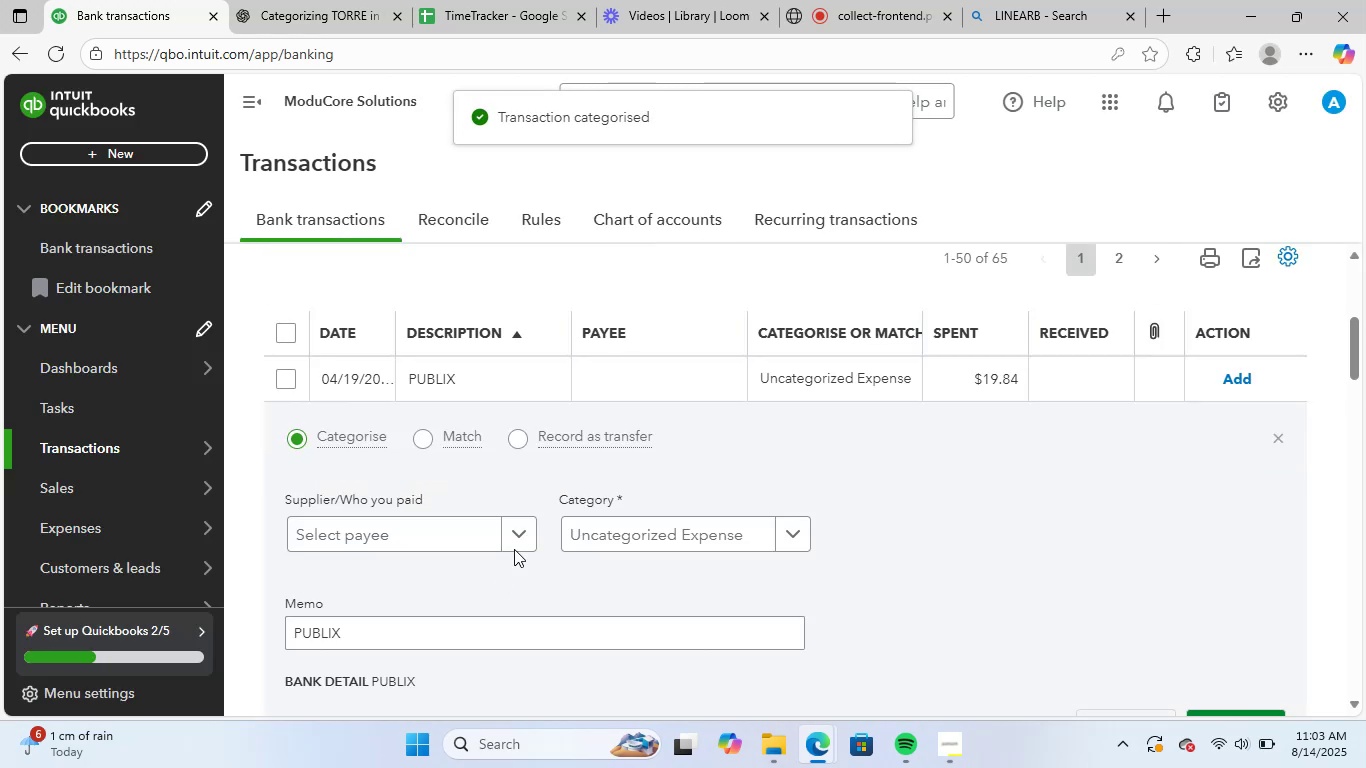 
scroll: coordinate [530, 539], scroll_direction: down, amount: 1.0
 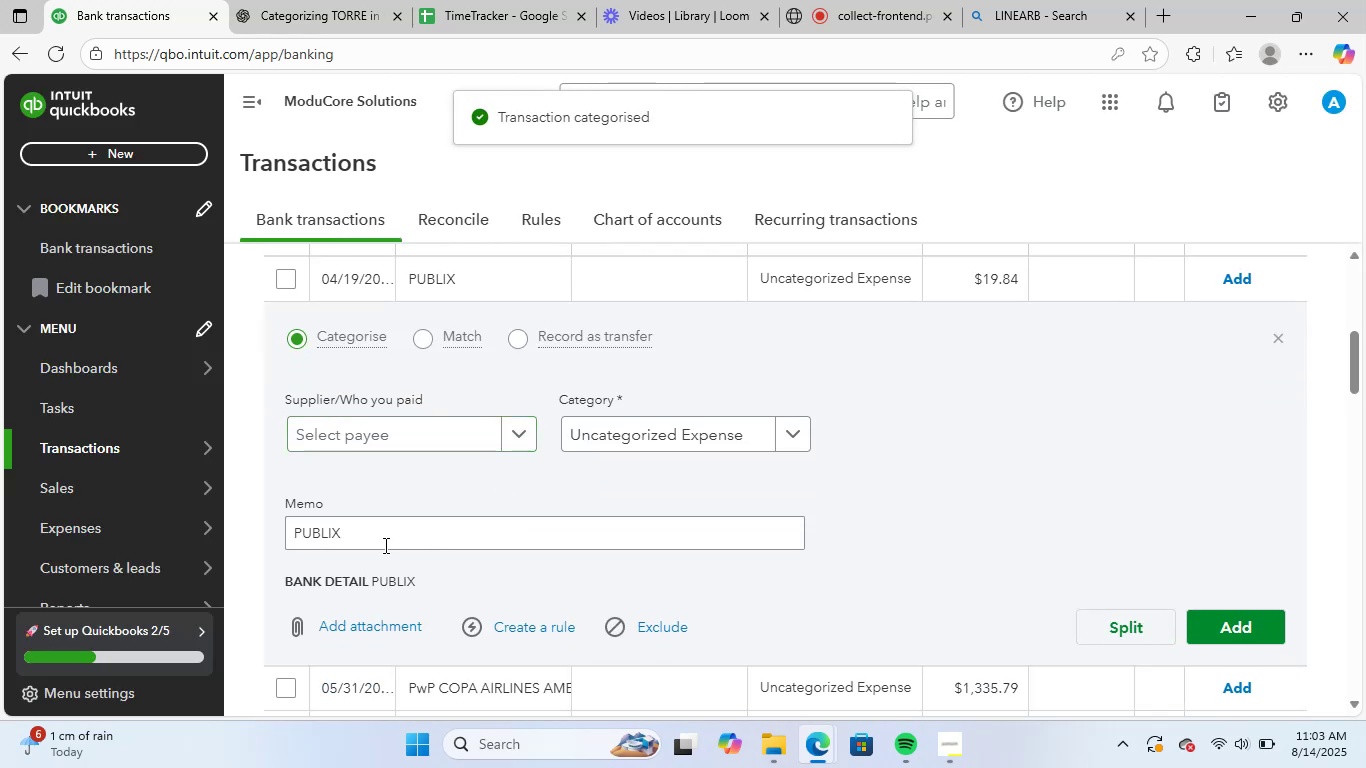 
left_click_drag(start_coordinate=[367, 531], to_coordinate=[239, 519])
 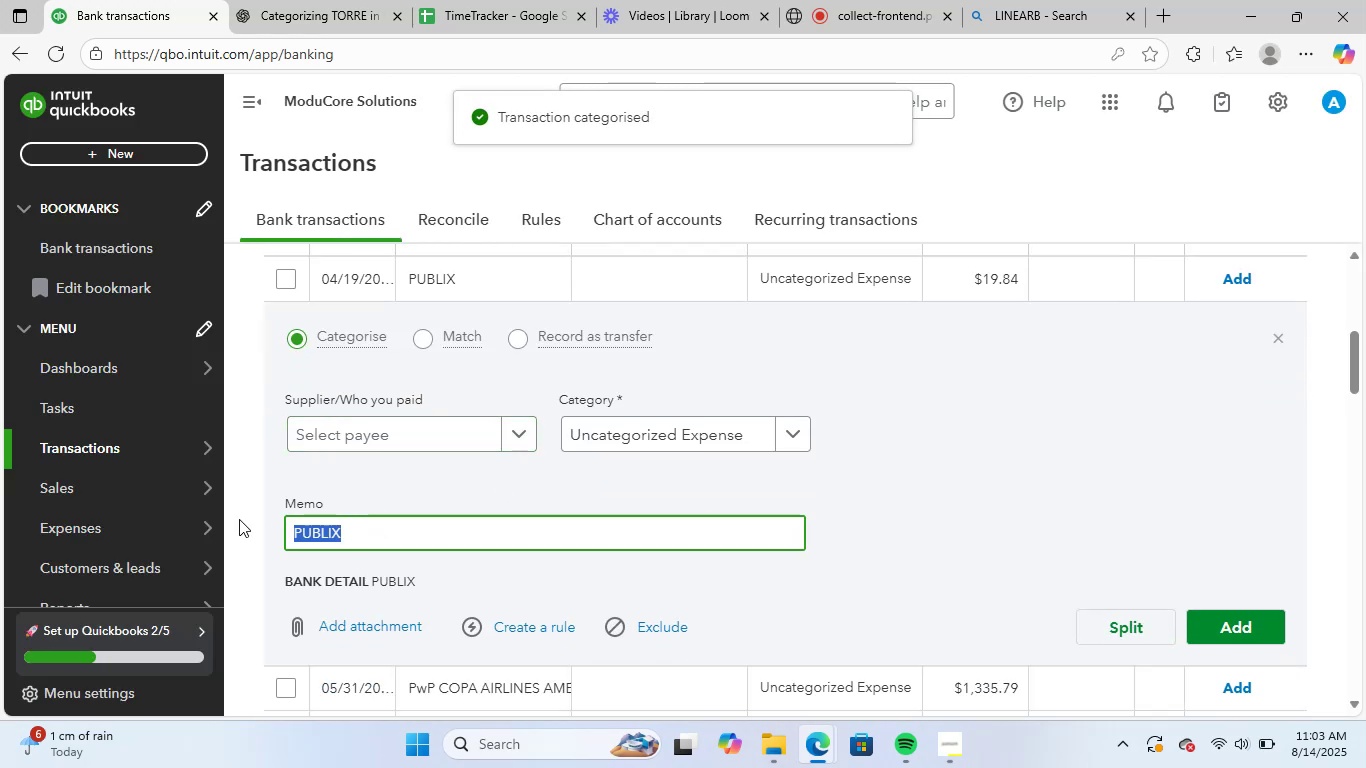 
key(Control+ControlLeft)
 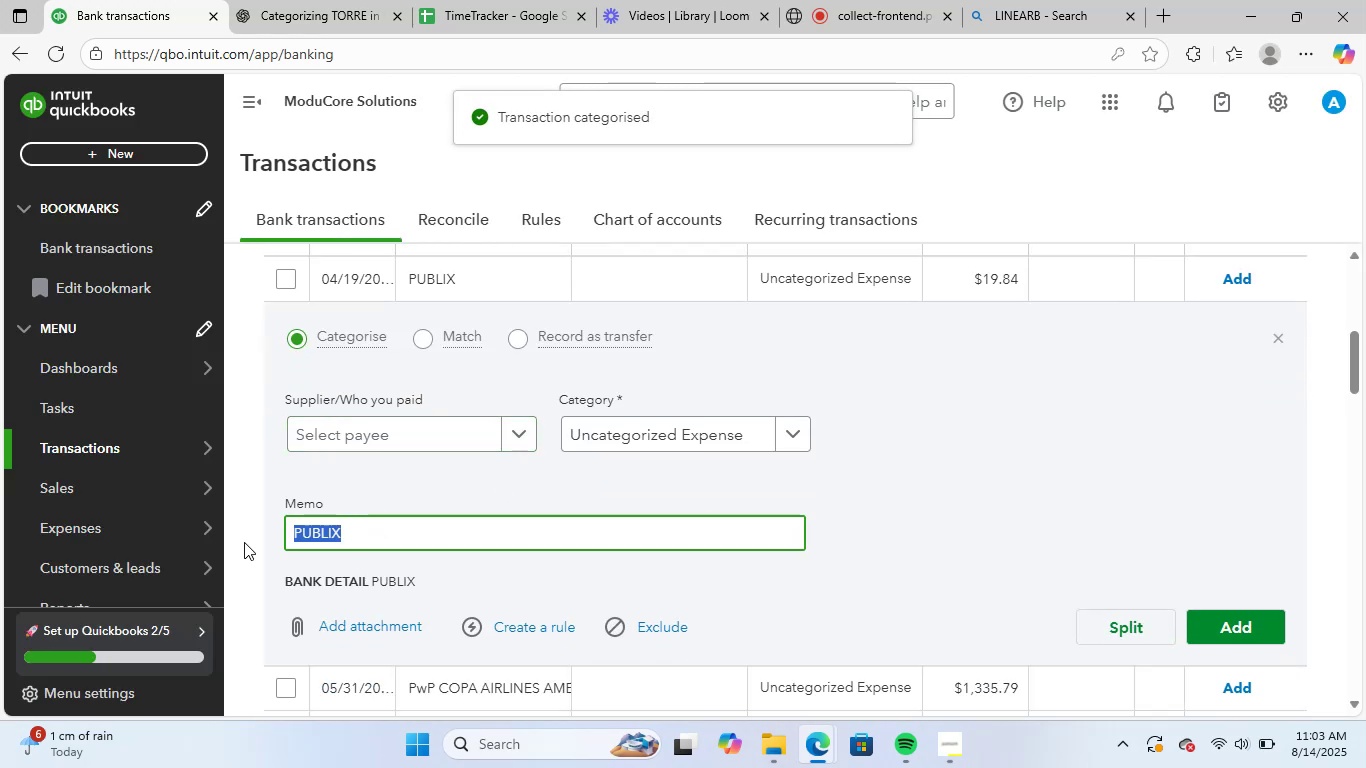 
key(Control+C)
 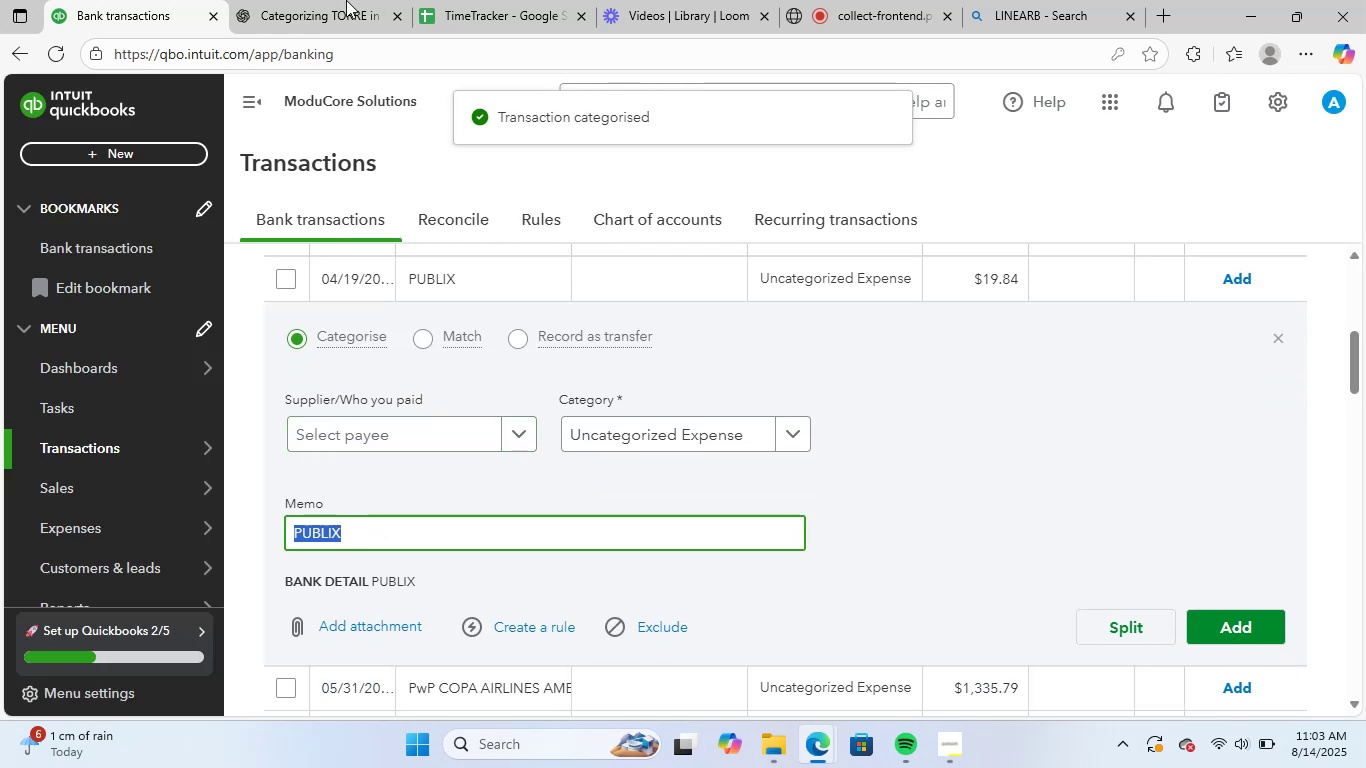 
left_click_drag(start_coordinate=[320, 0], to_coordinate=[320, 10])
 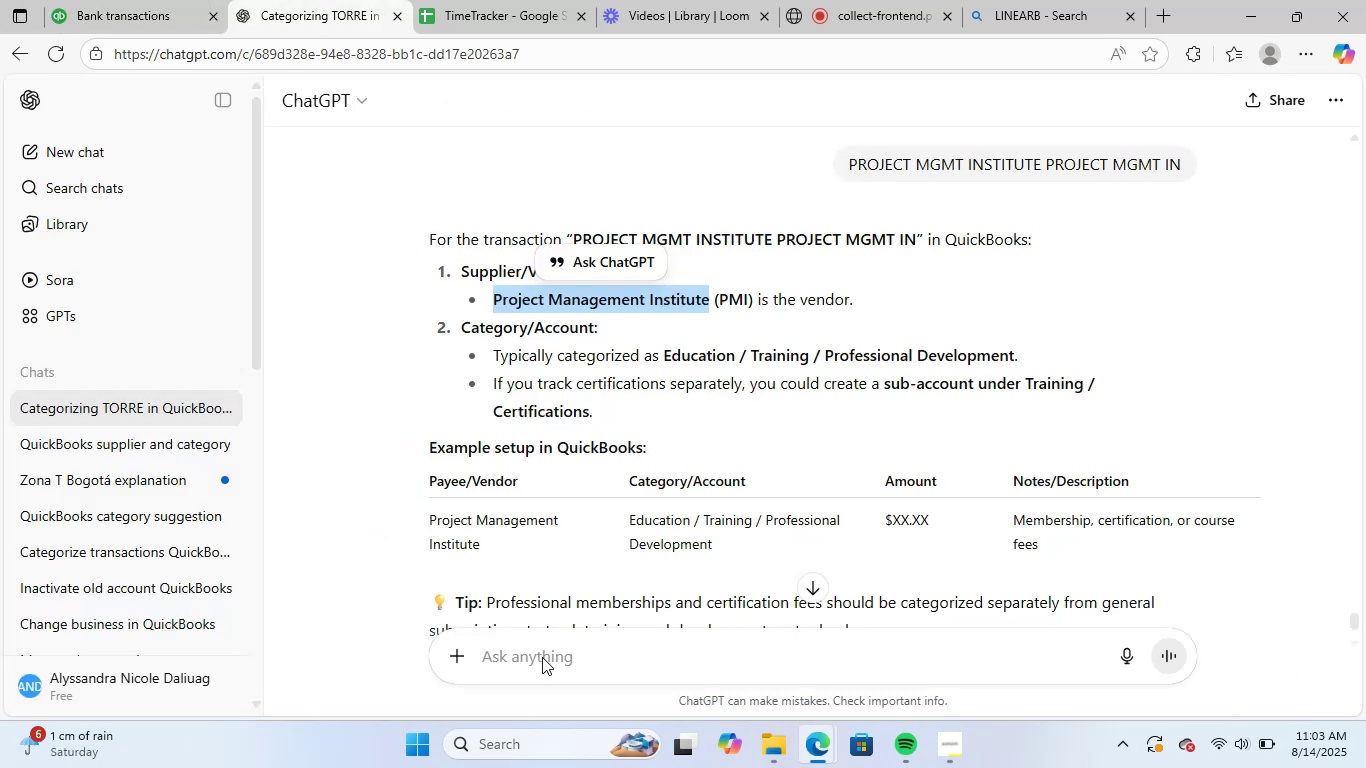 
key(Control+ControlLeft)
 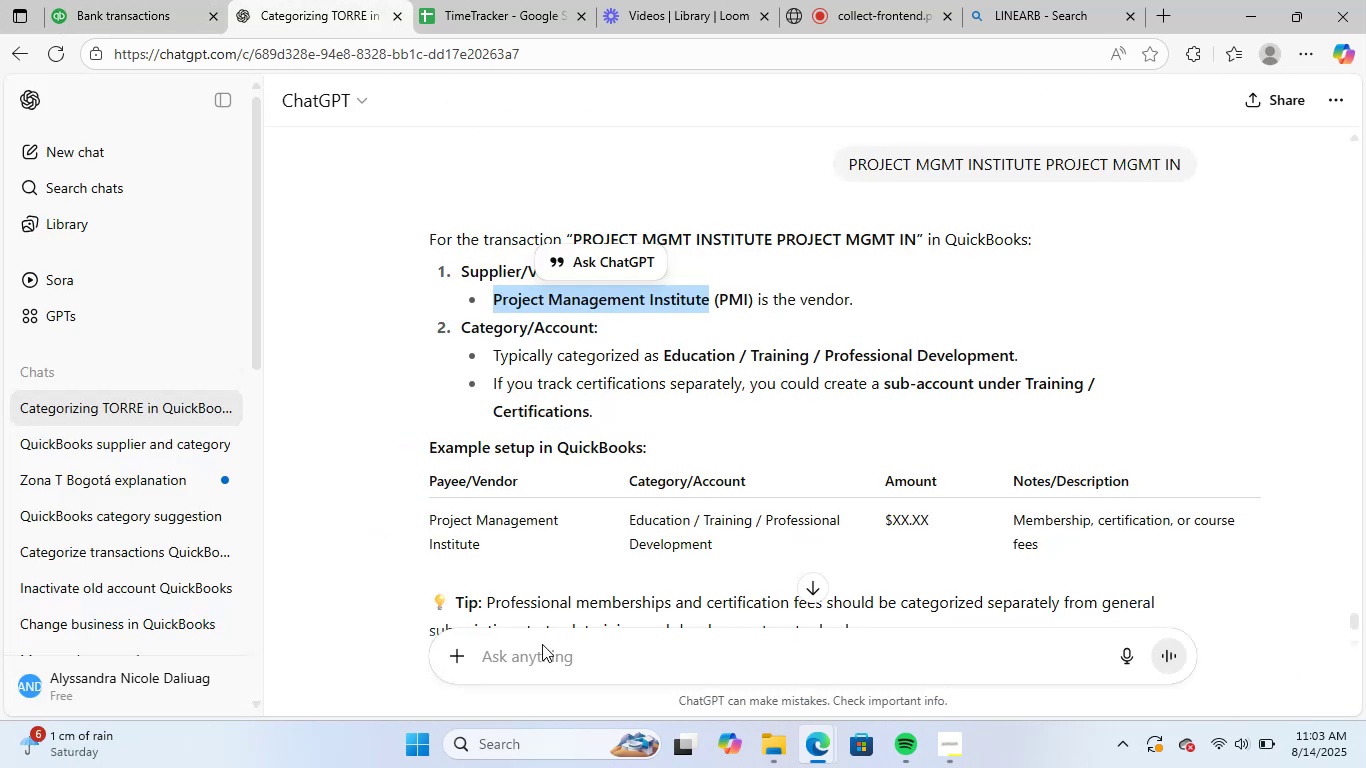 
key(Control+V)
 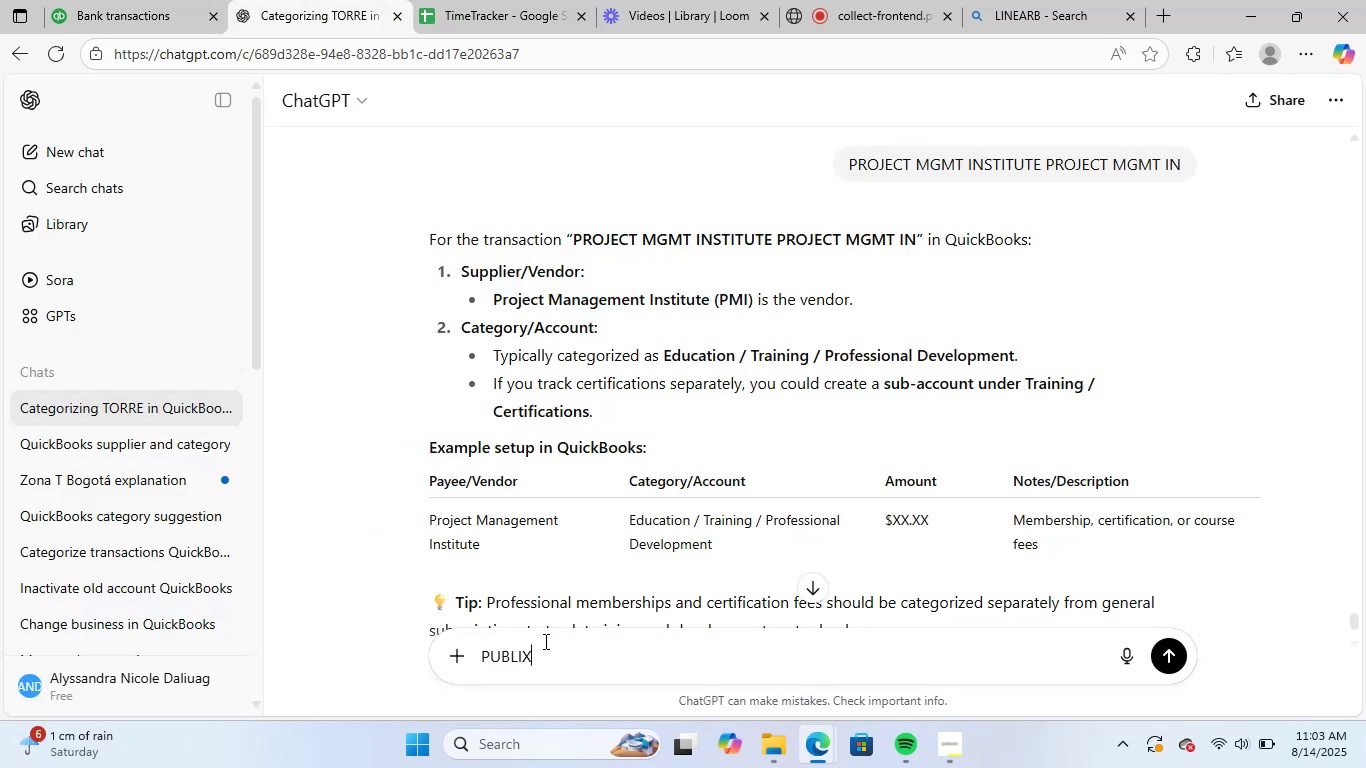 
key(NumpadEnter)
 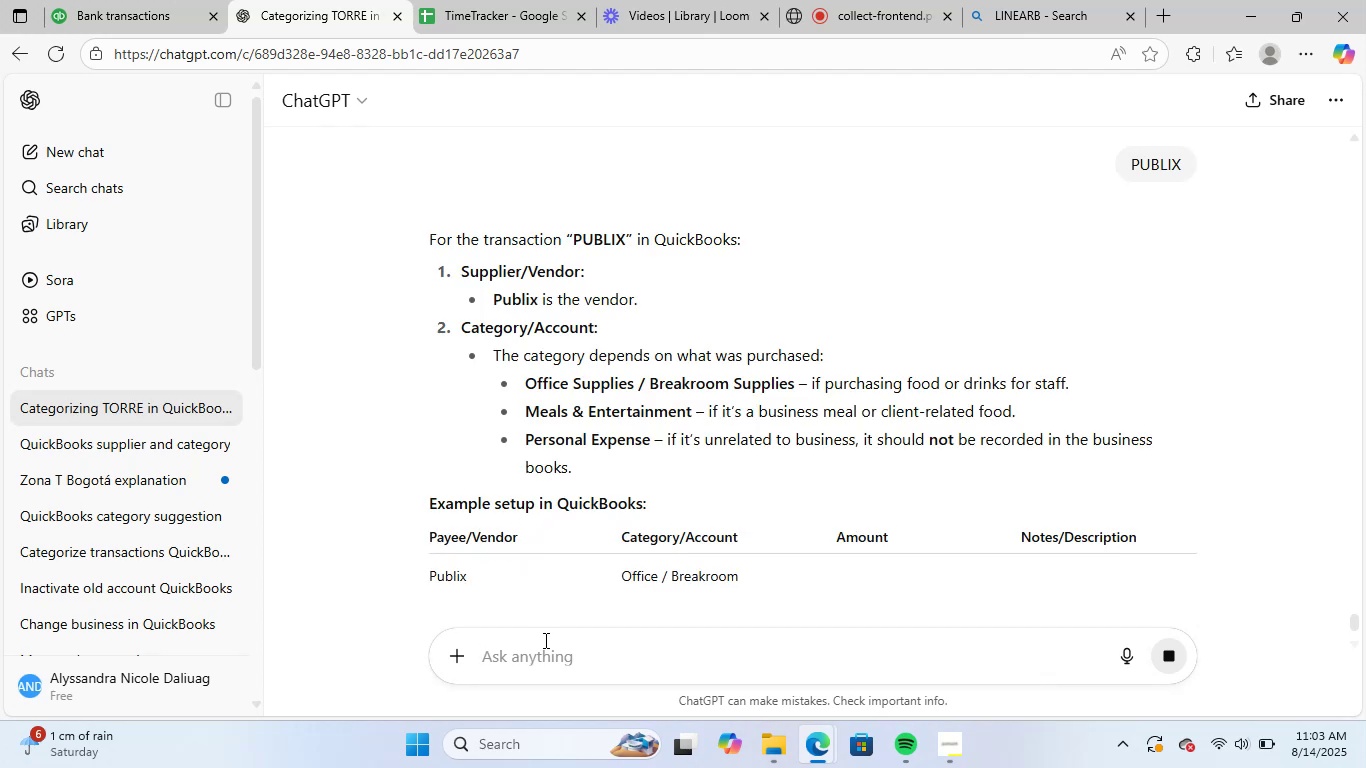 
wait(10.46)
 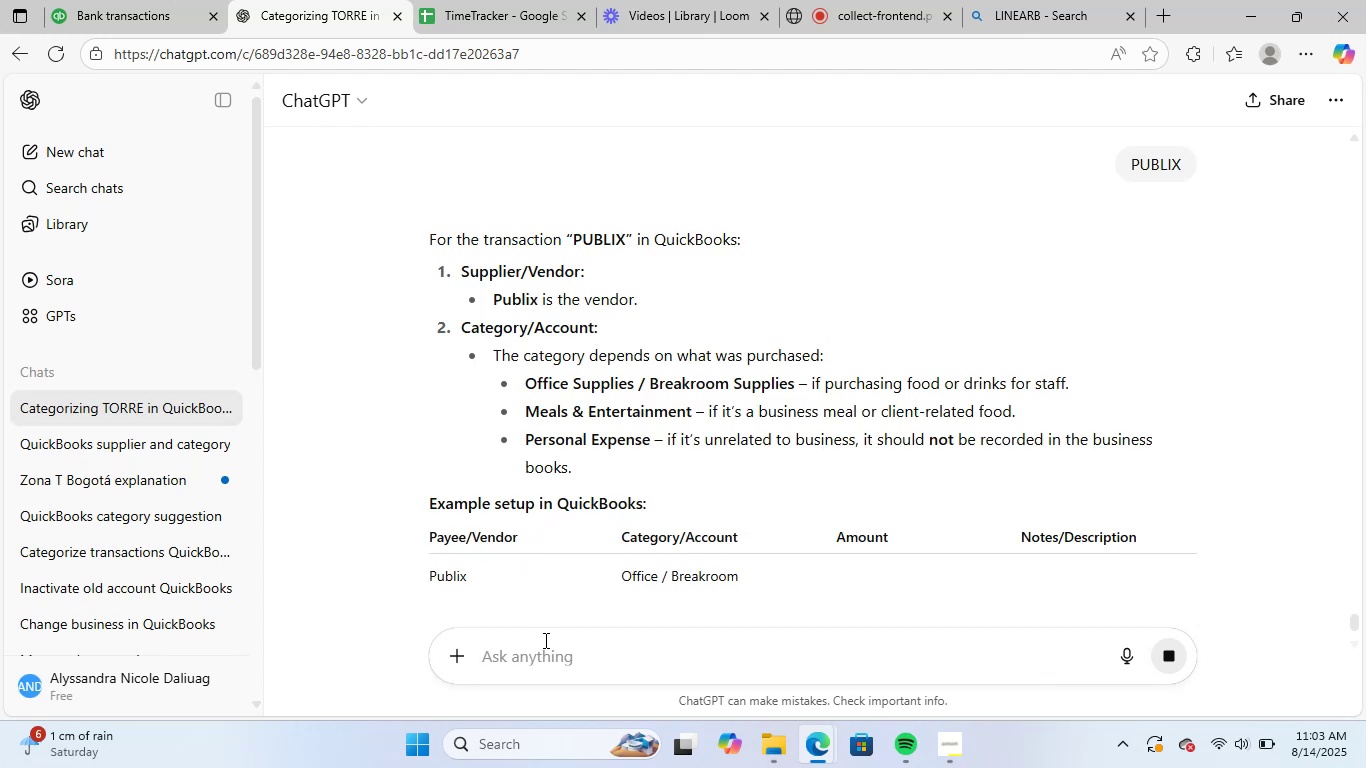 
left_click_drag(start_coordinate=[539, 302], to_coordinate=[492, 306])
 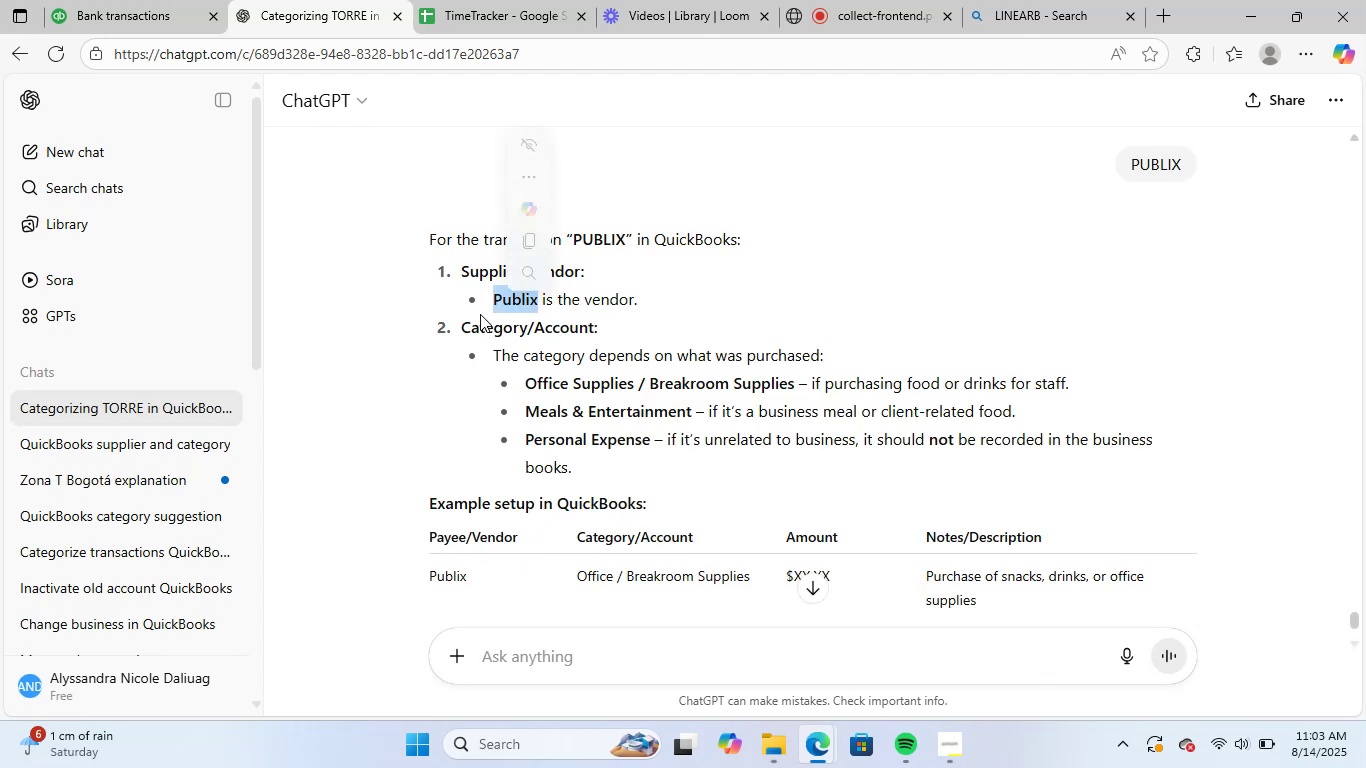 
key(Control+C)
 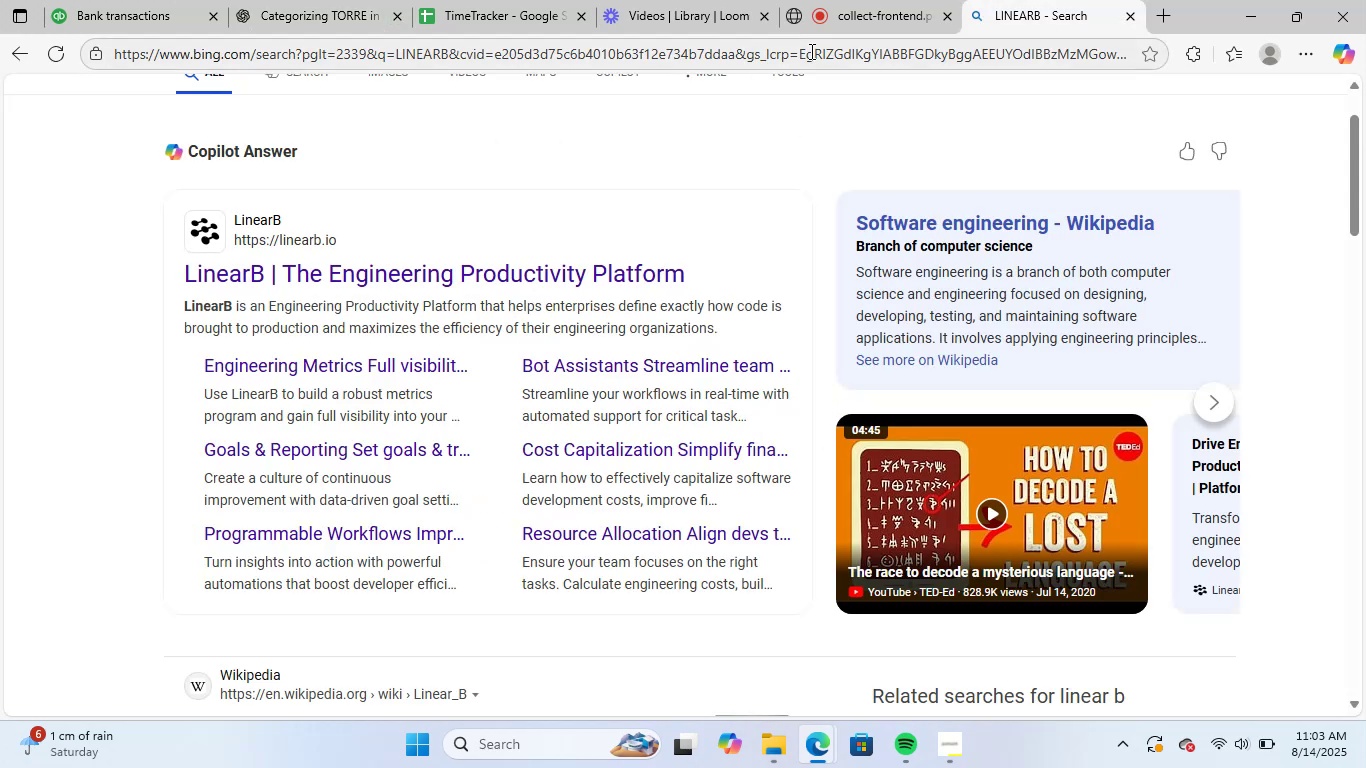 
hold_key(key=ControlLeft, duration=0.37)
 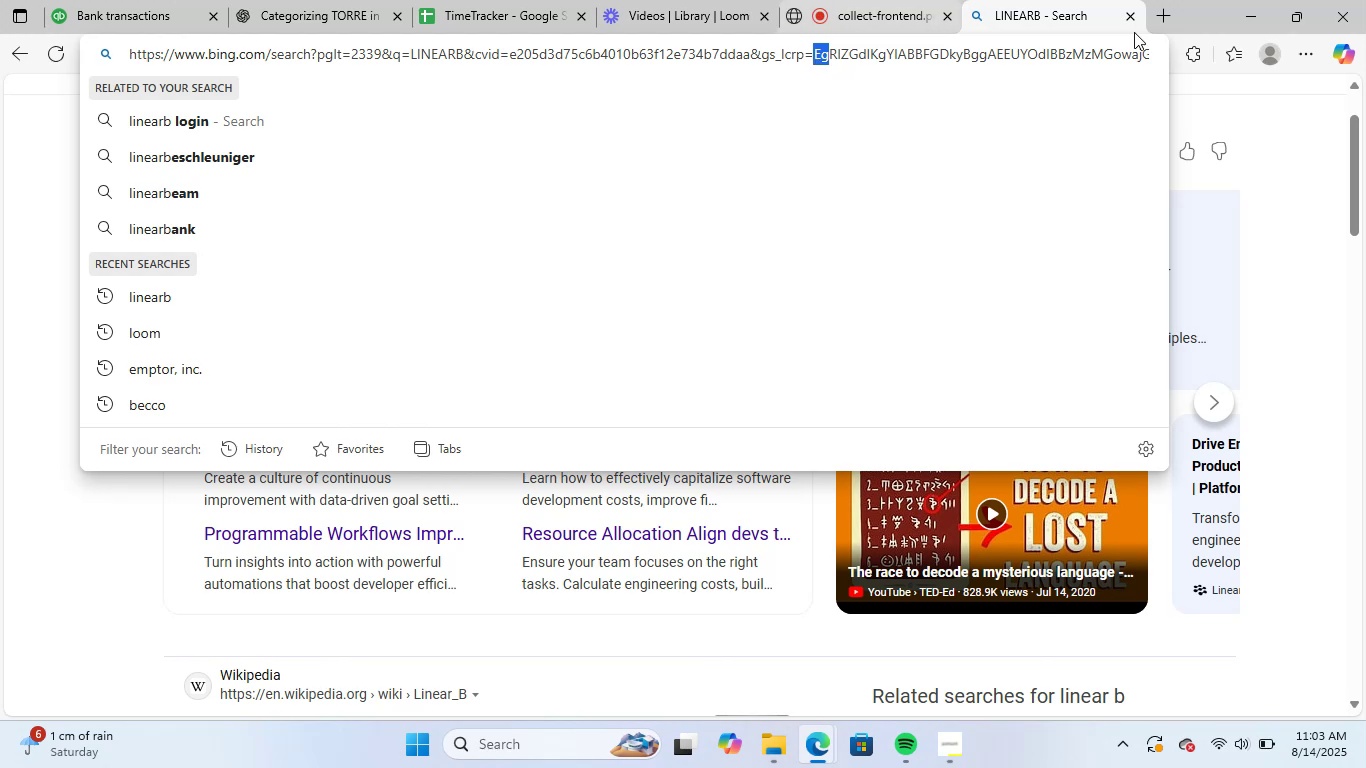 
left_click_drag(start_coordinate=[1325, 182], to_coordinate=[1317, 182])
 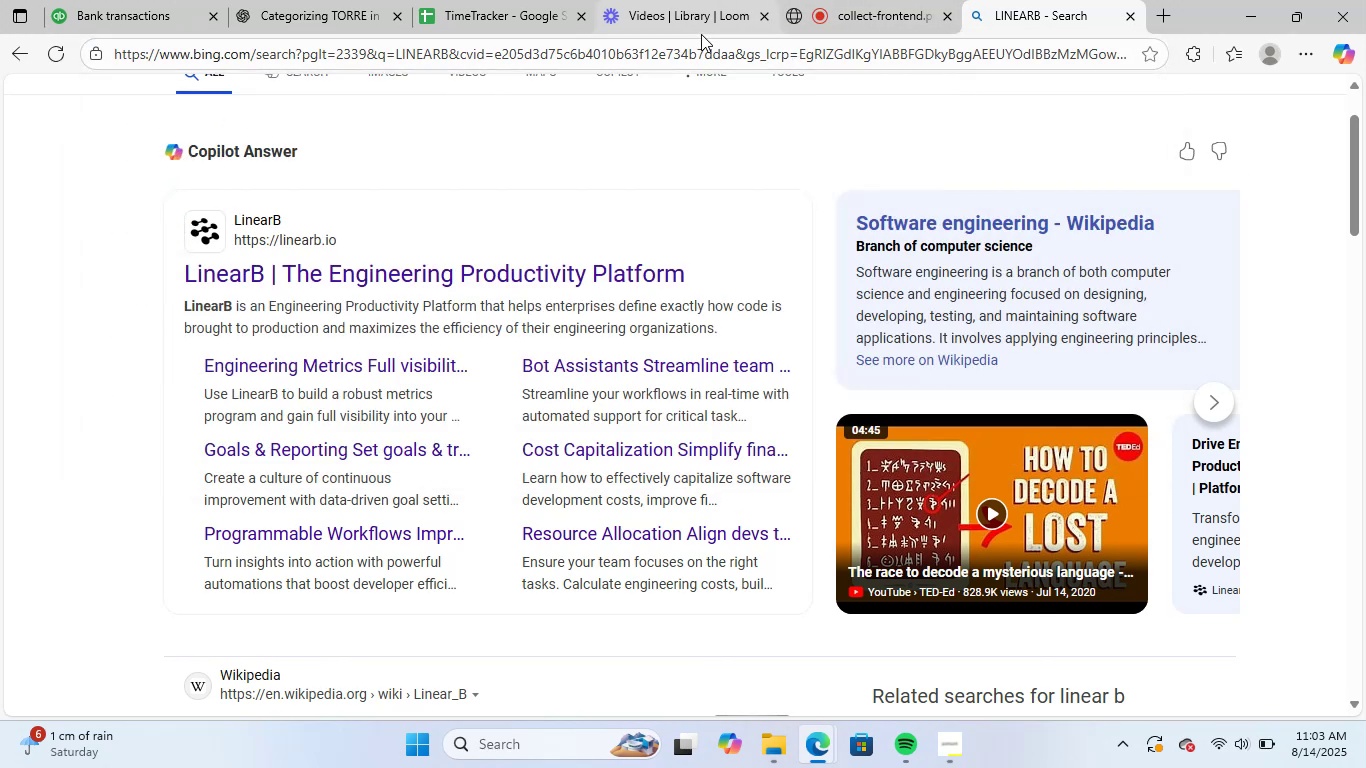 
left_click([693, 41])
 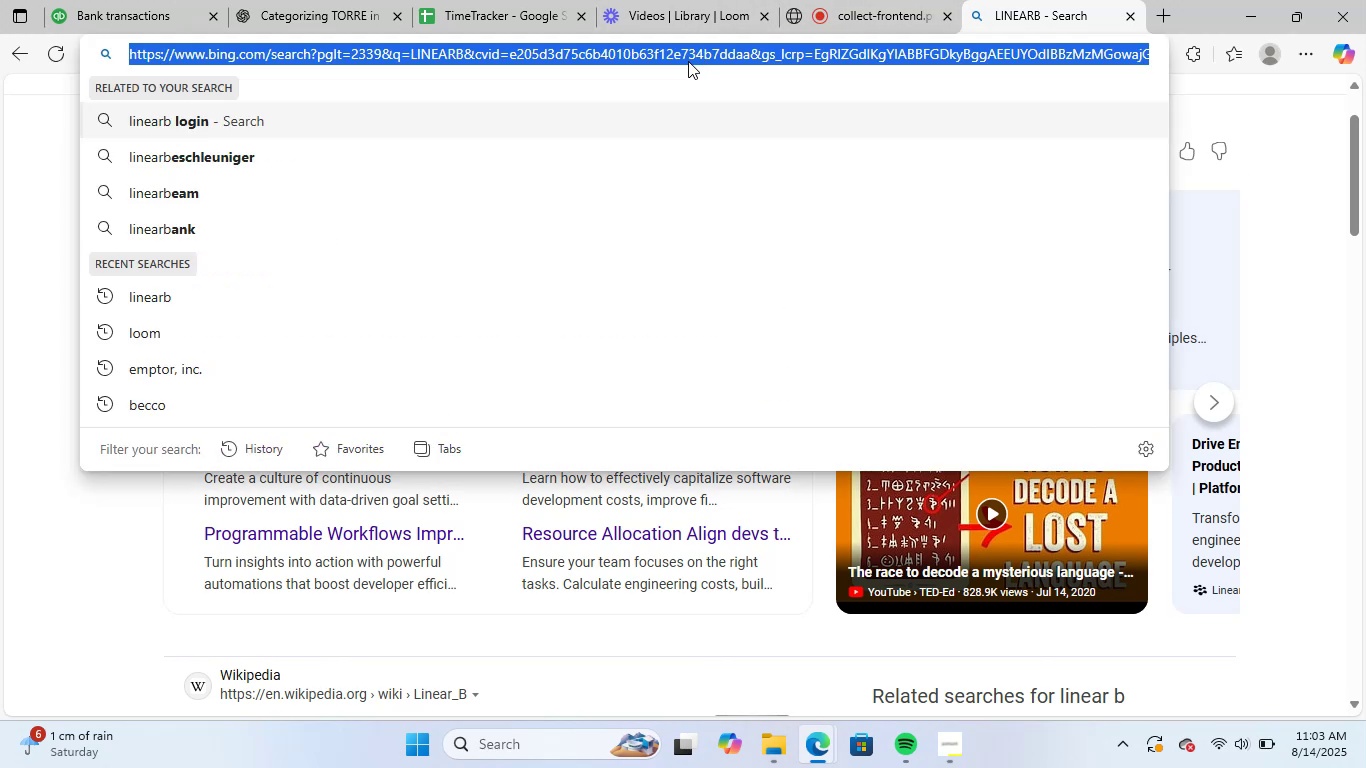 
key(Control+V)
 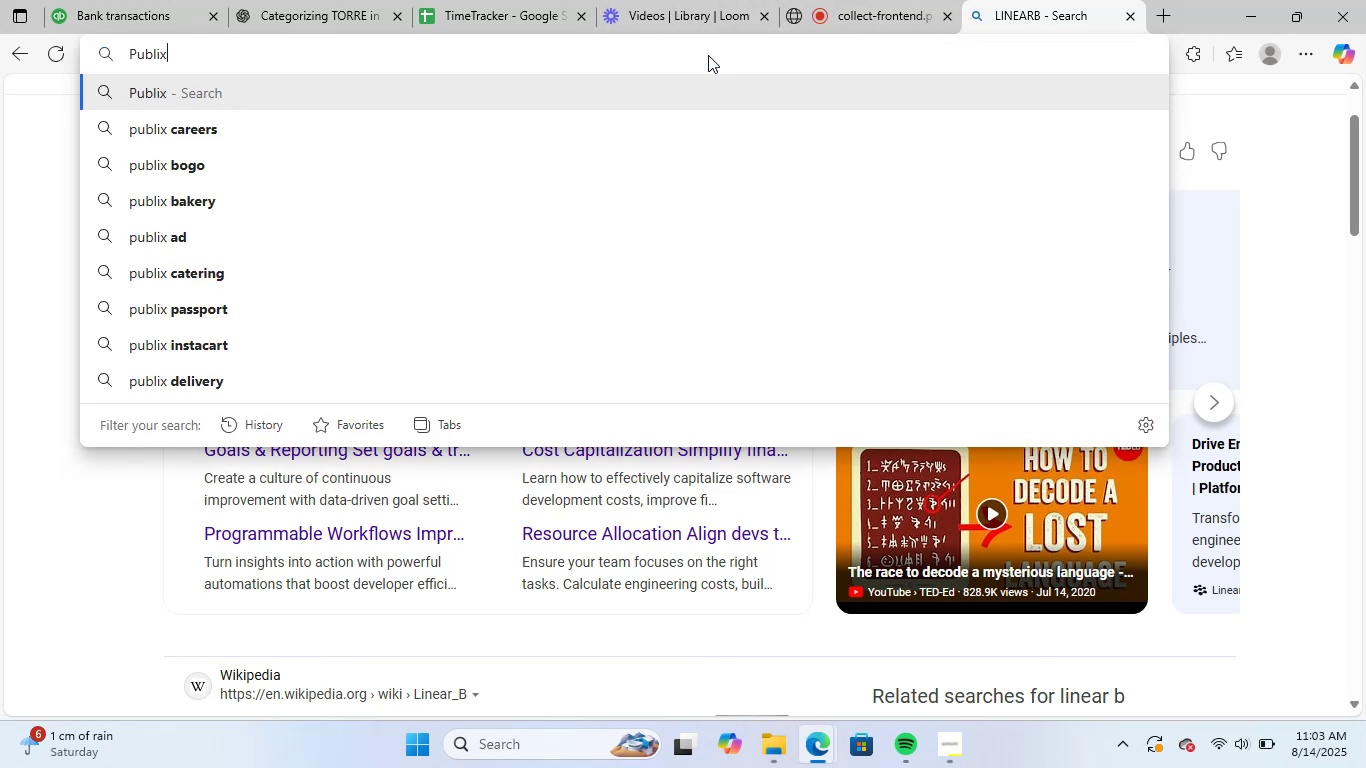 
key(NumpadEnter)
 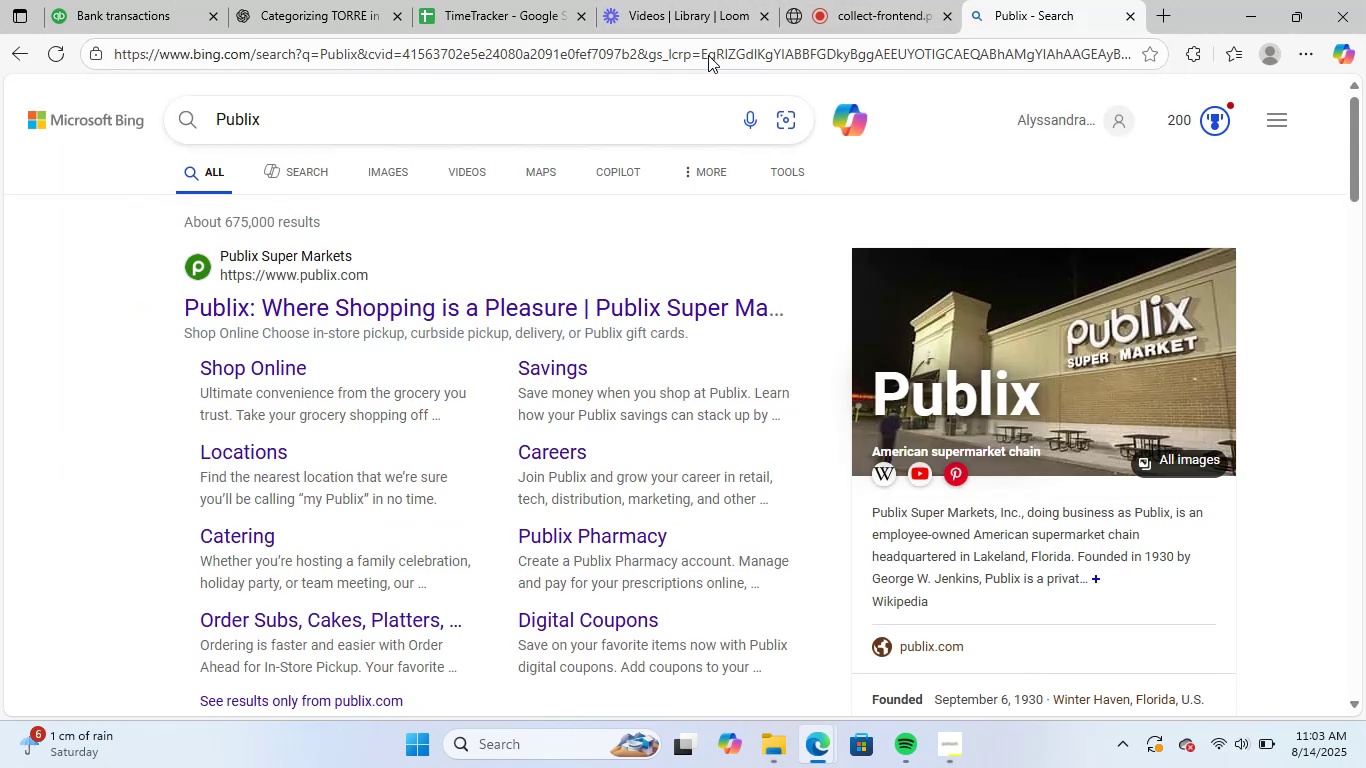 
wait(6.84)
 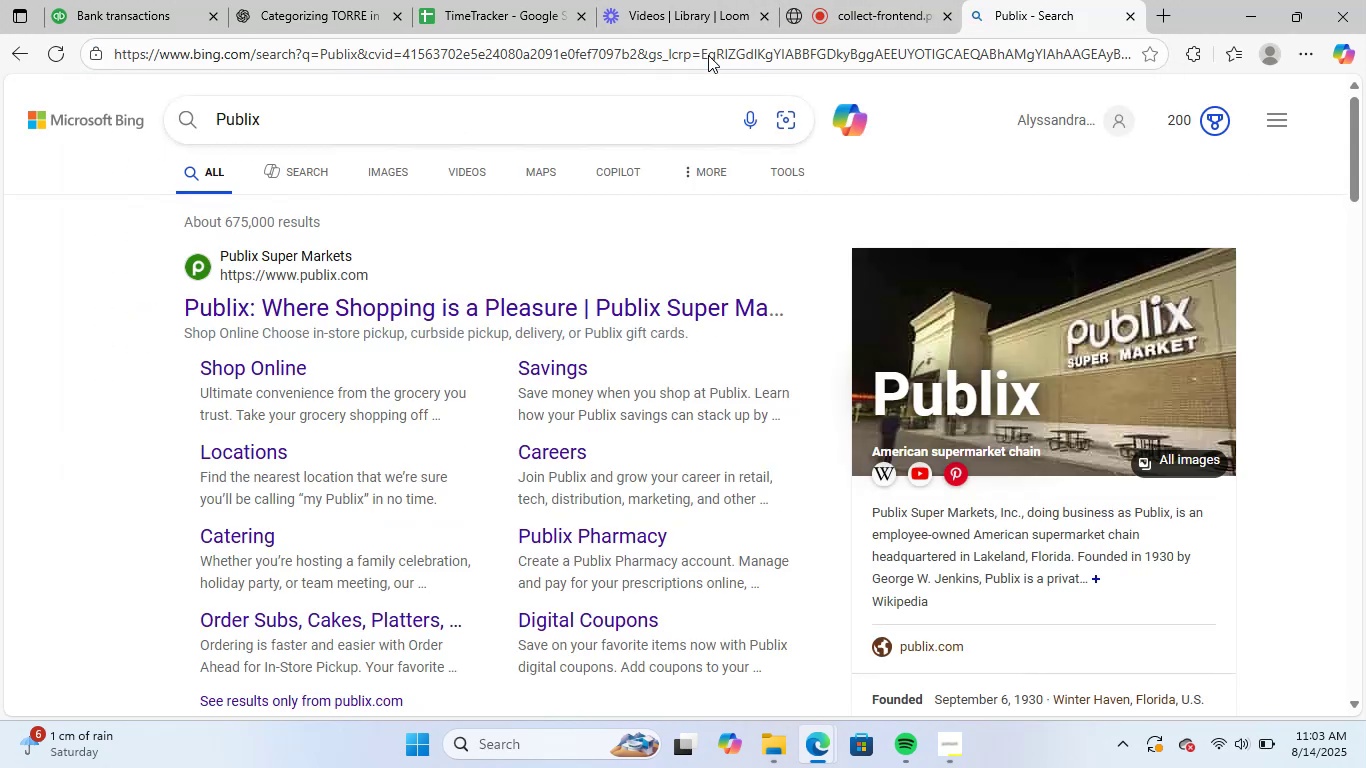 
left_click([309, 0])
 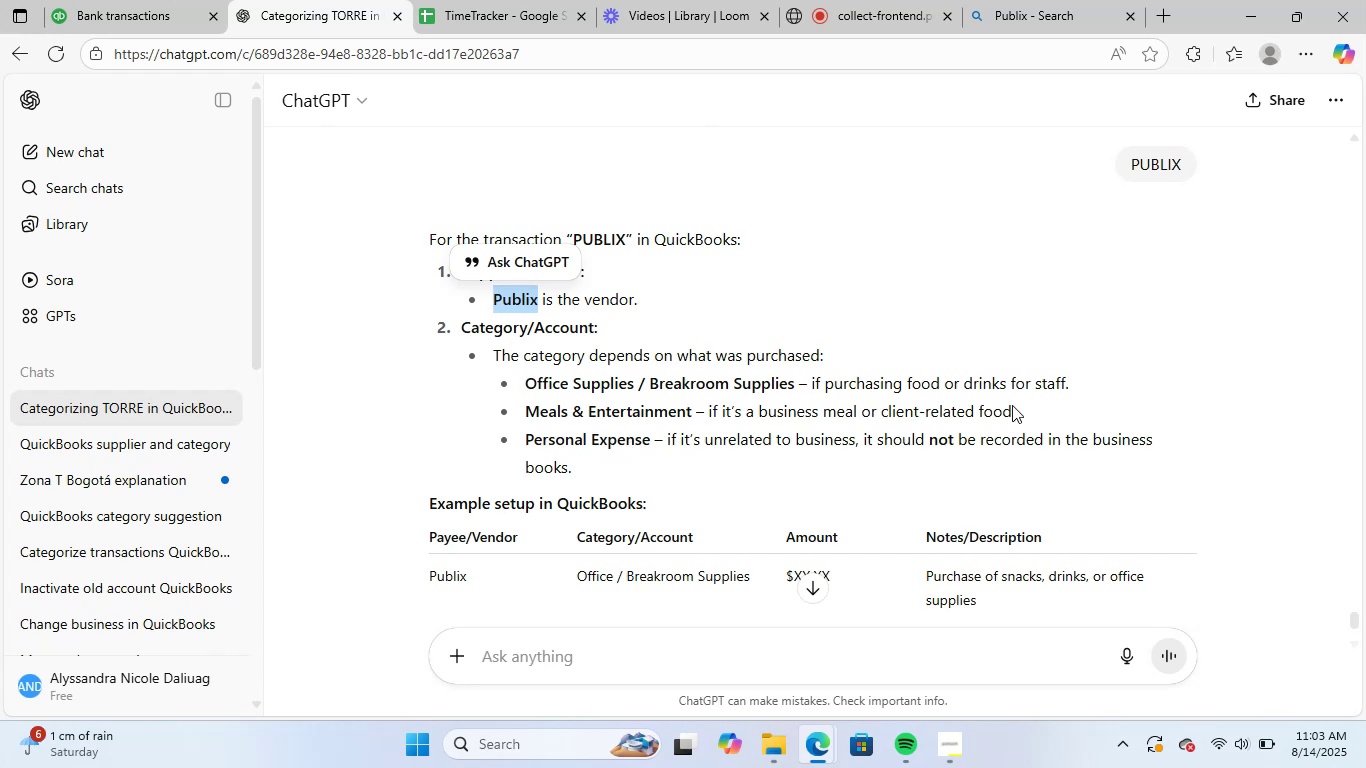 
left_click([1052, 299])
 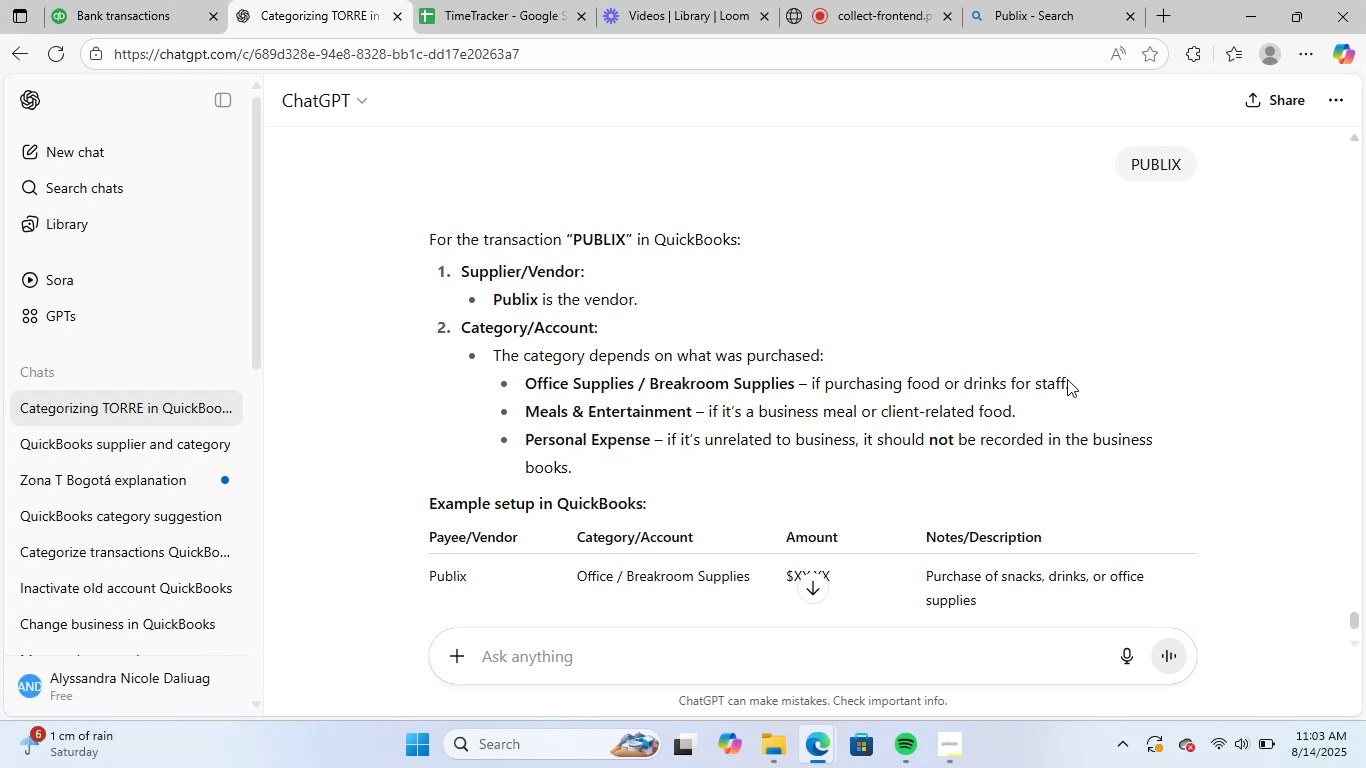 
left_click([148, 0])
 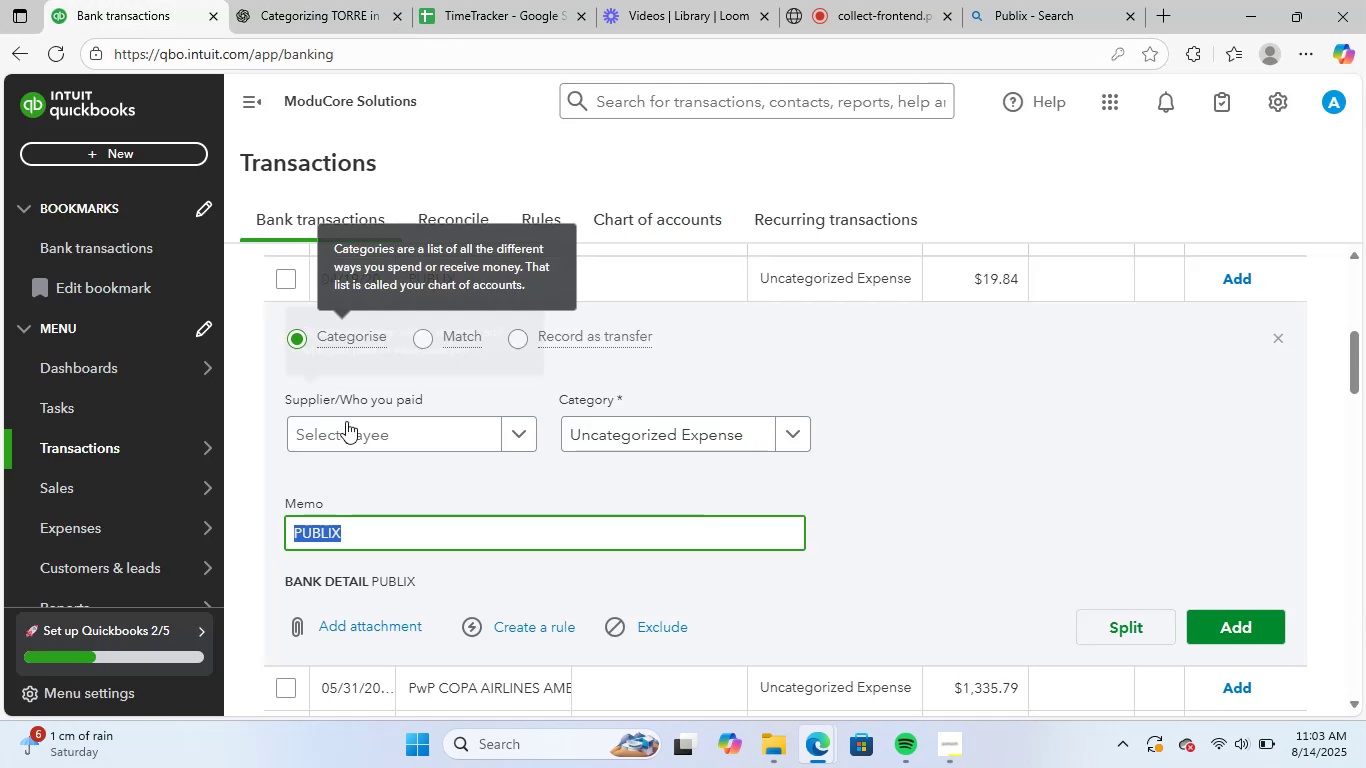 
left_click([361, 419])
 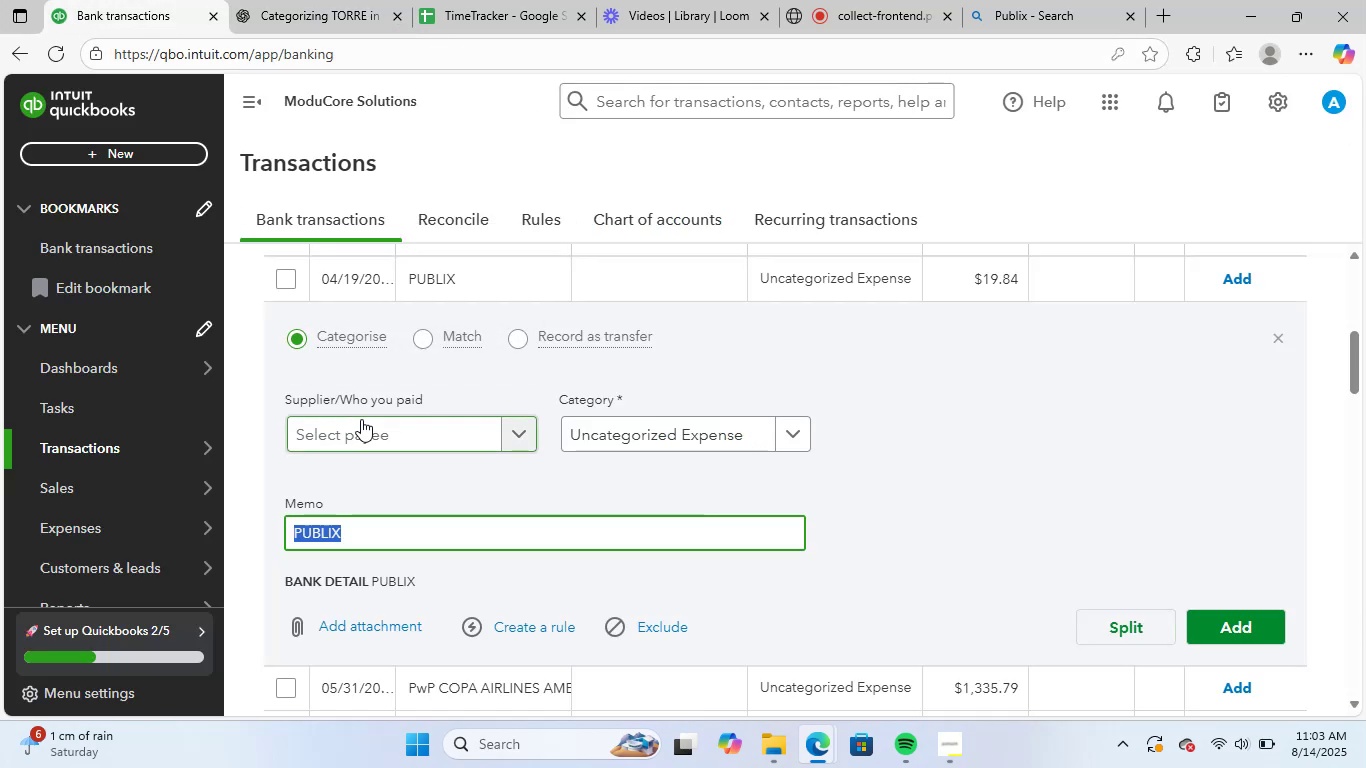 
key(Control+V)
 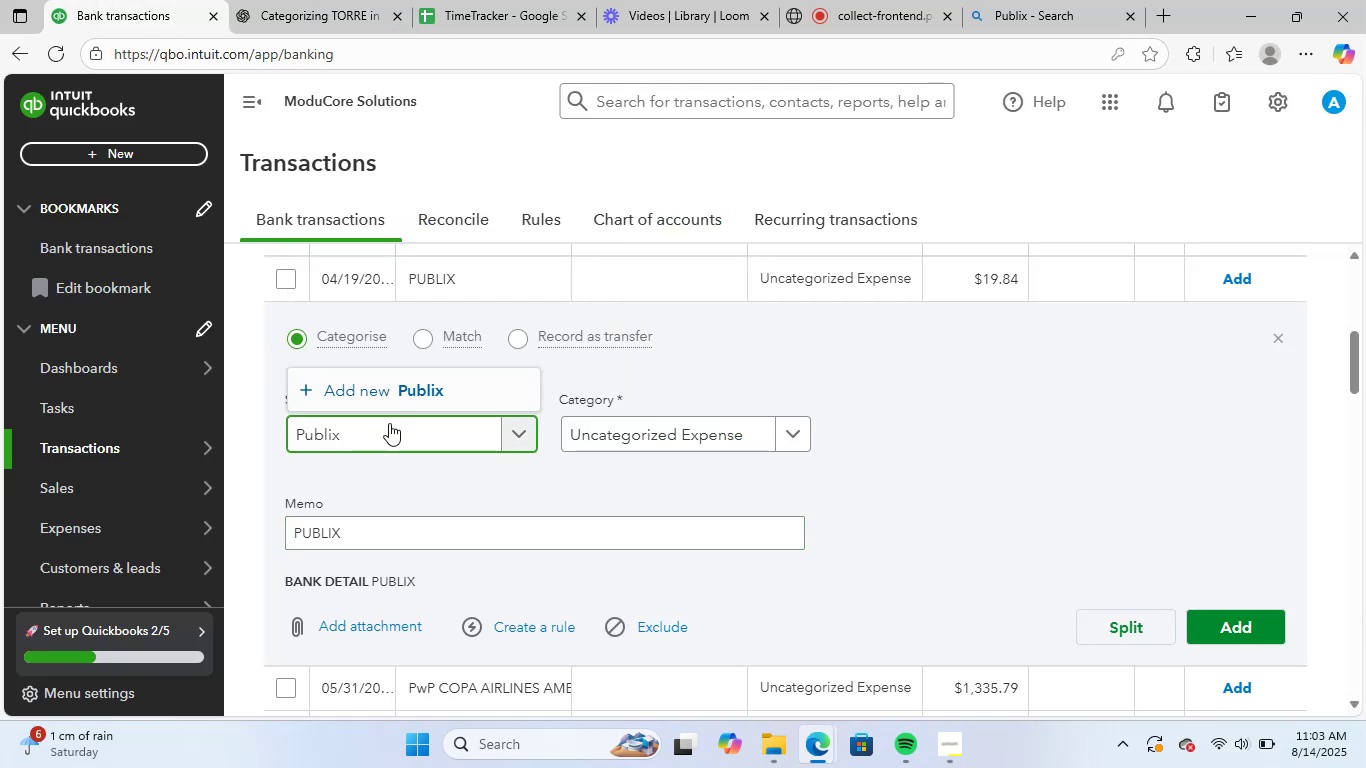 
left_click([419, 387])
 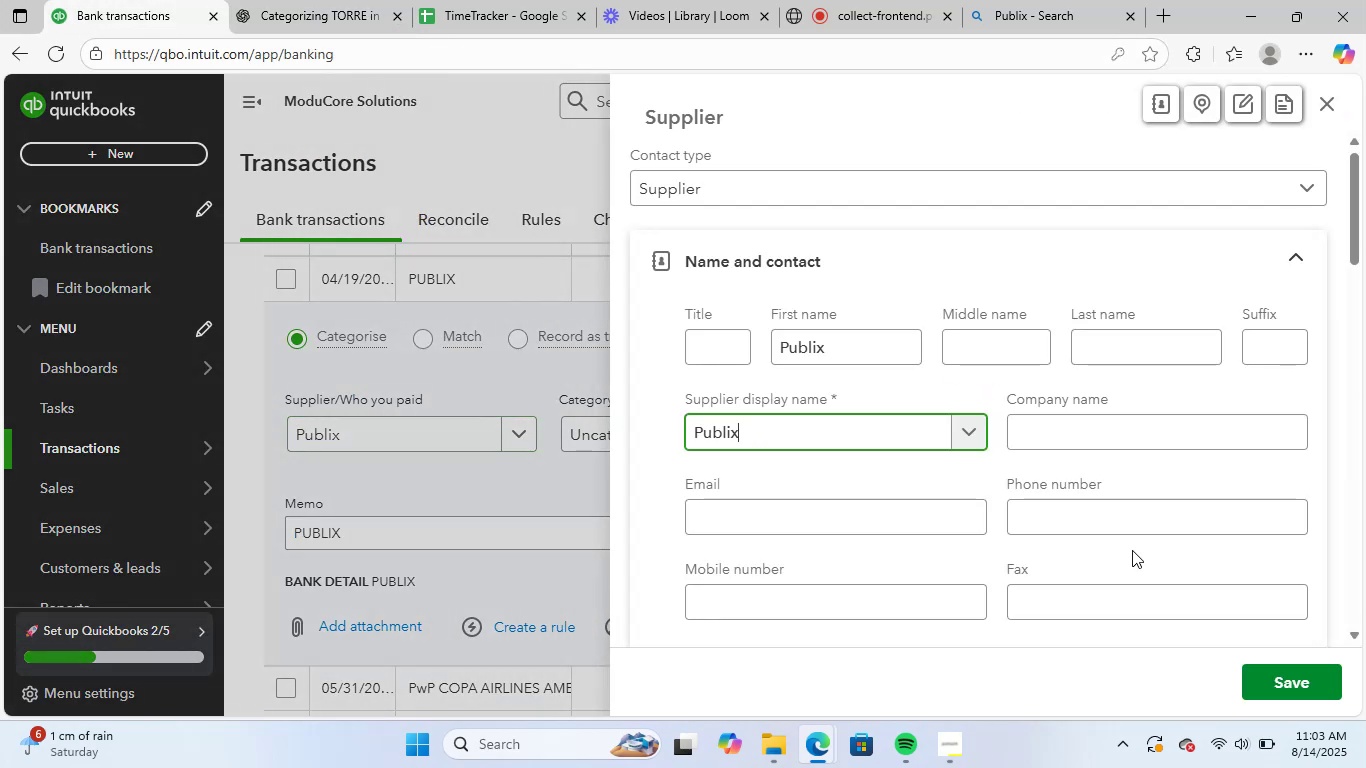 
left_click([1294, 665])
 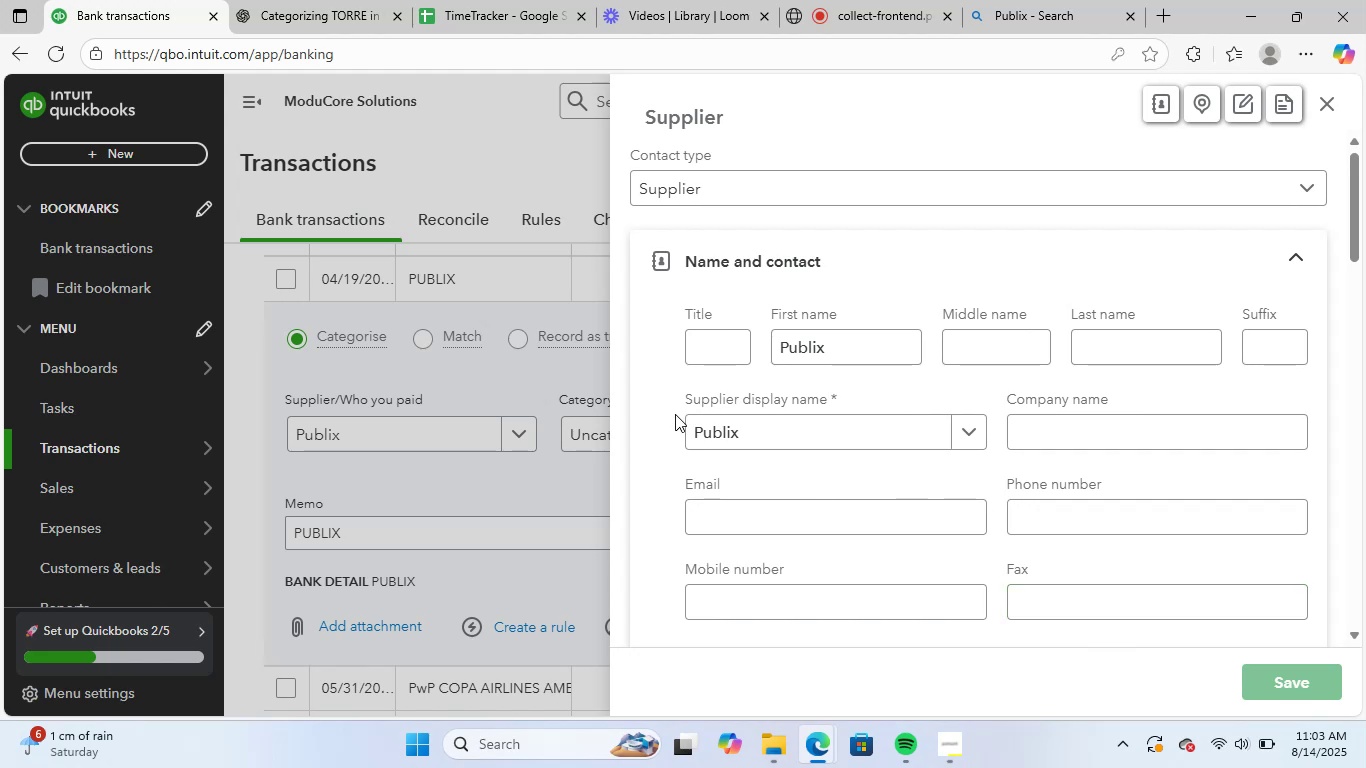 
left_click([647, 429])
 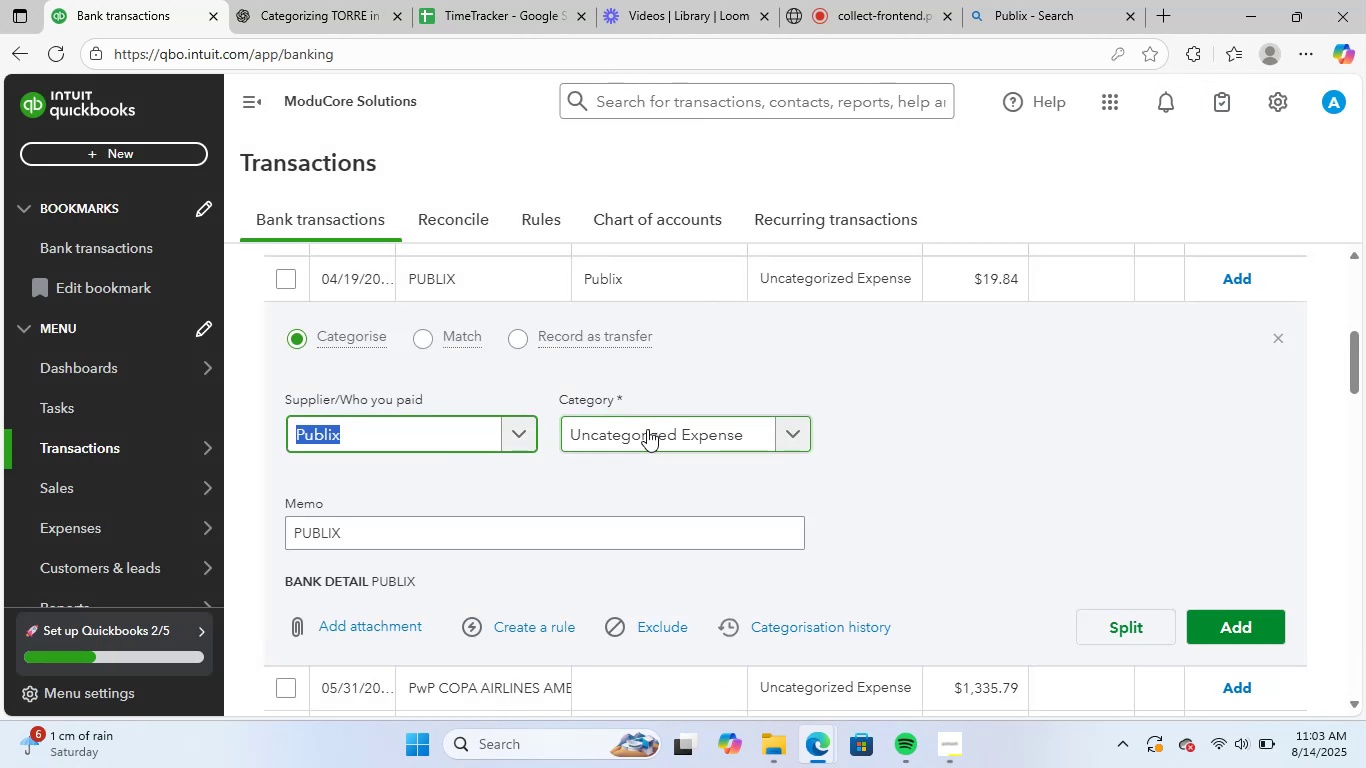 
left_click([647, 429])
 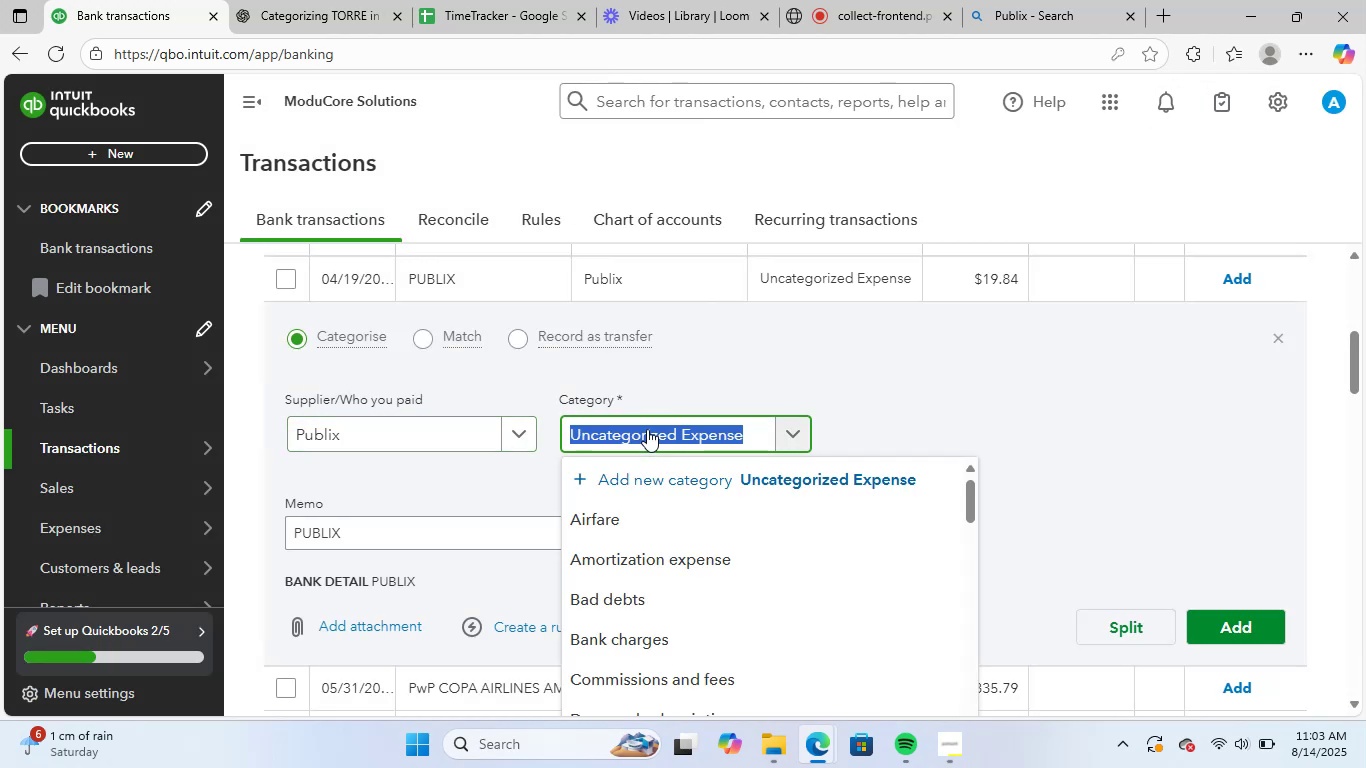 
type(off)
 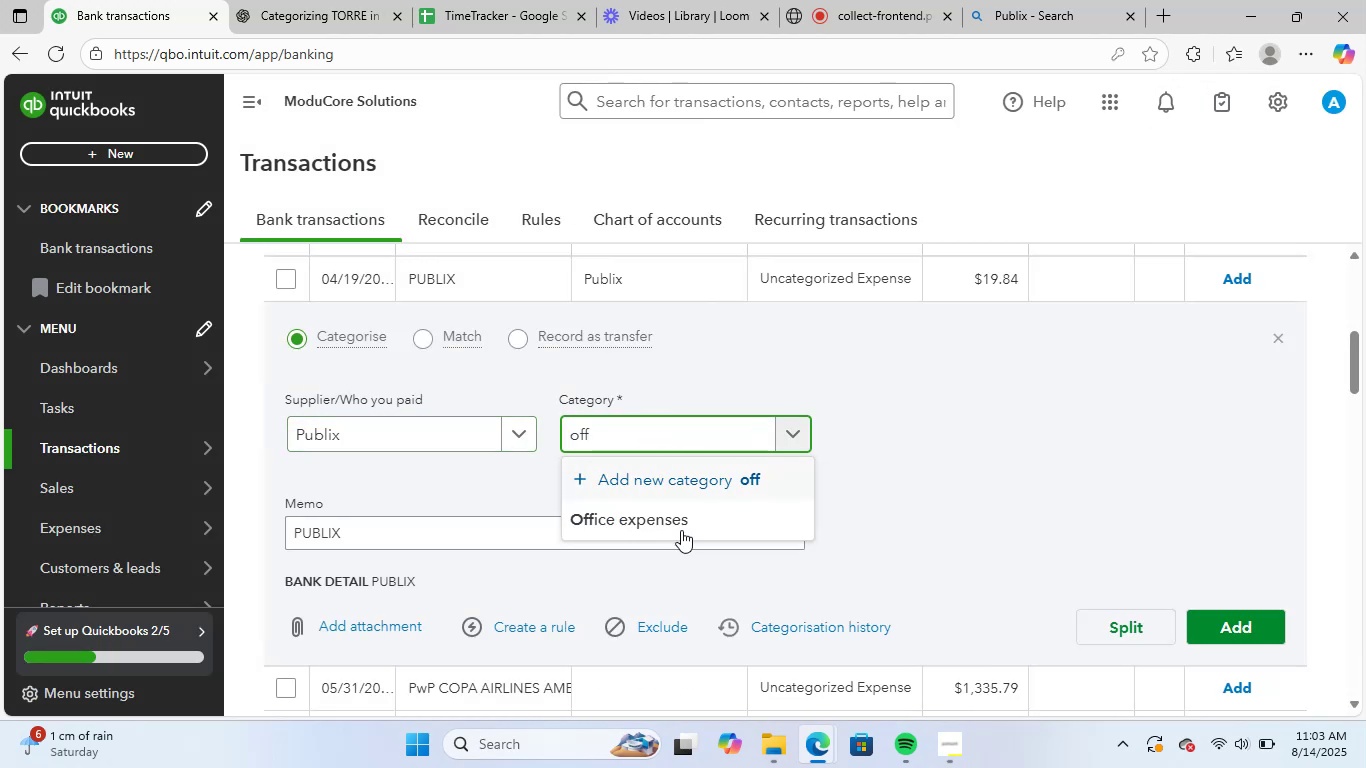 
left_click([704, 520])
 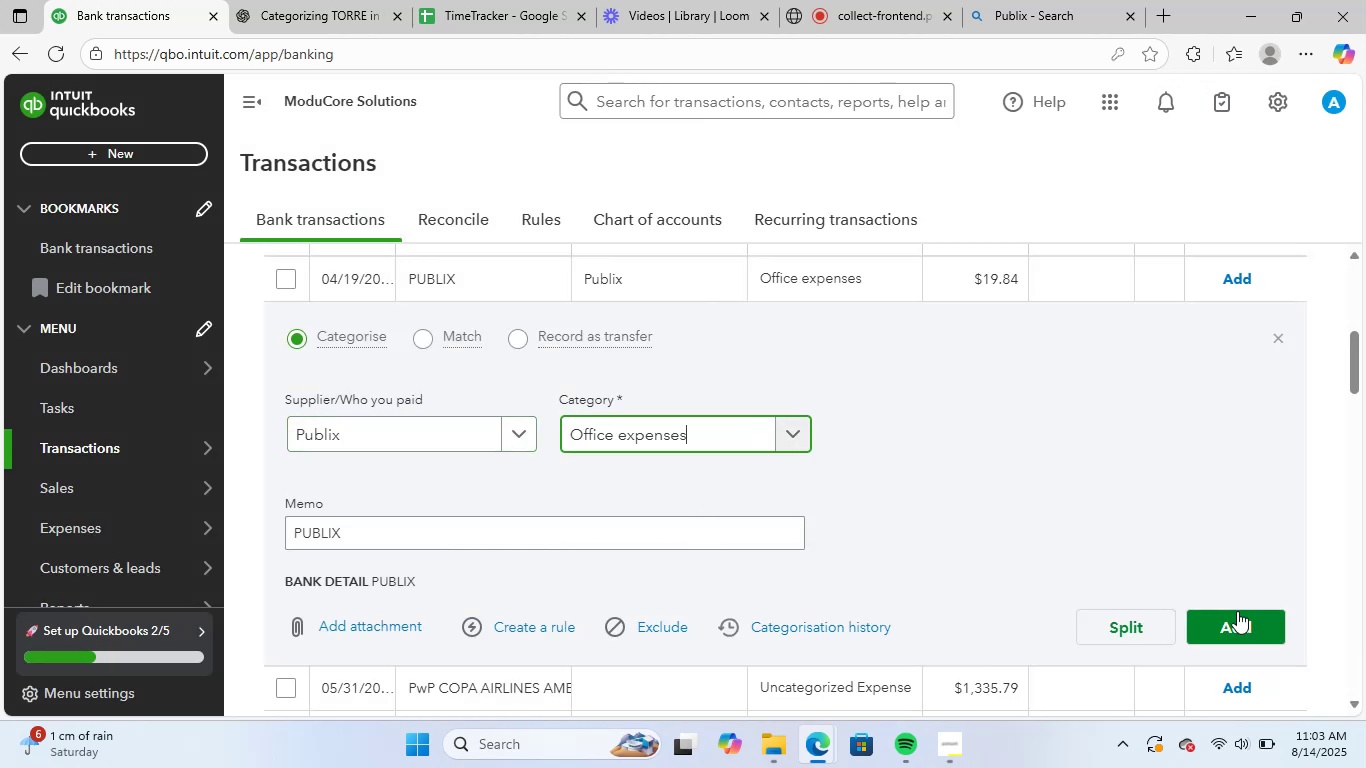 
left_click([1256, 615])
 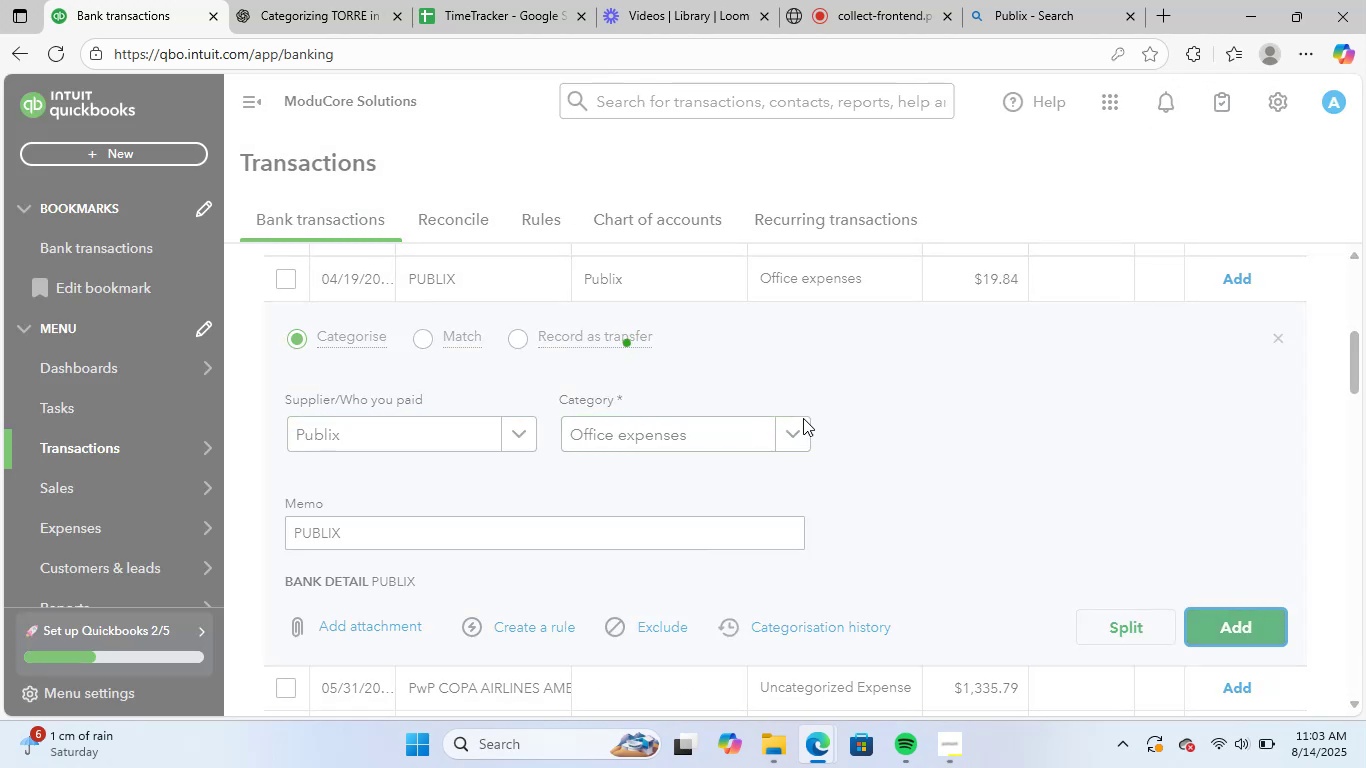 
scroll: coordinate [579, 541], scroll_direction: up, amount: 2.0
 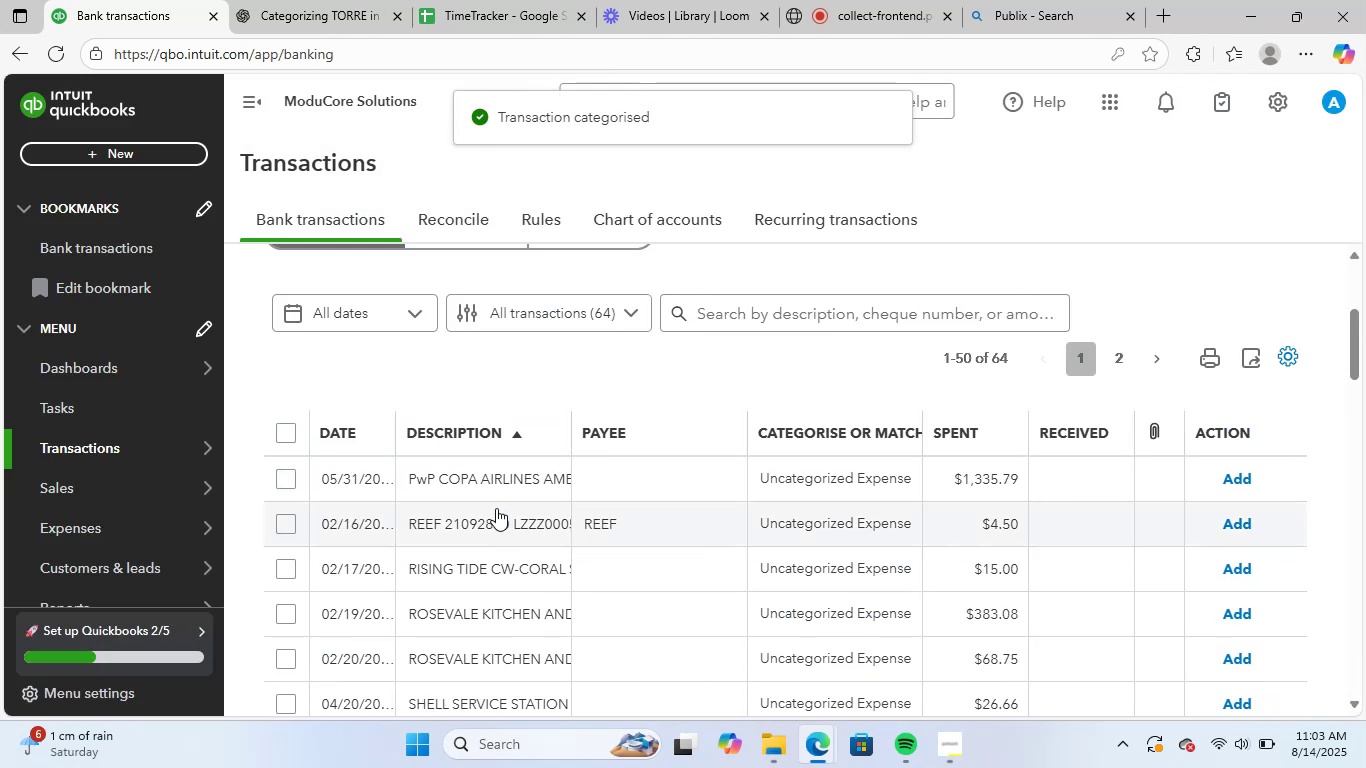 
left_click([508, 482])
 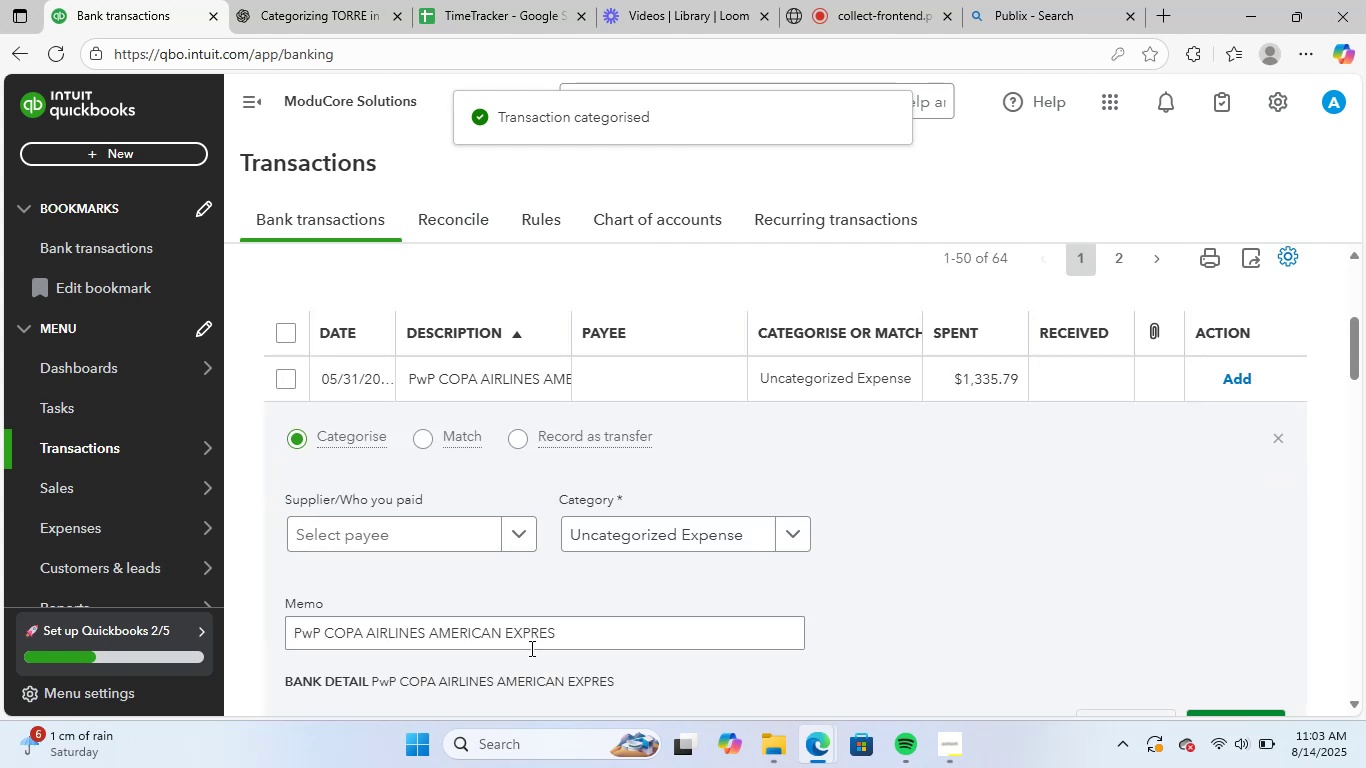 
left_click_drag(start_coordinate=[565, 638], to_coordinate=[262, 618])
 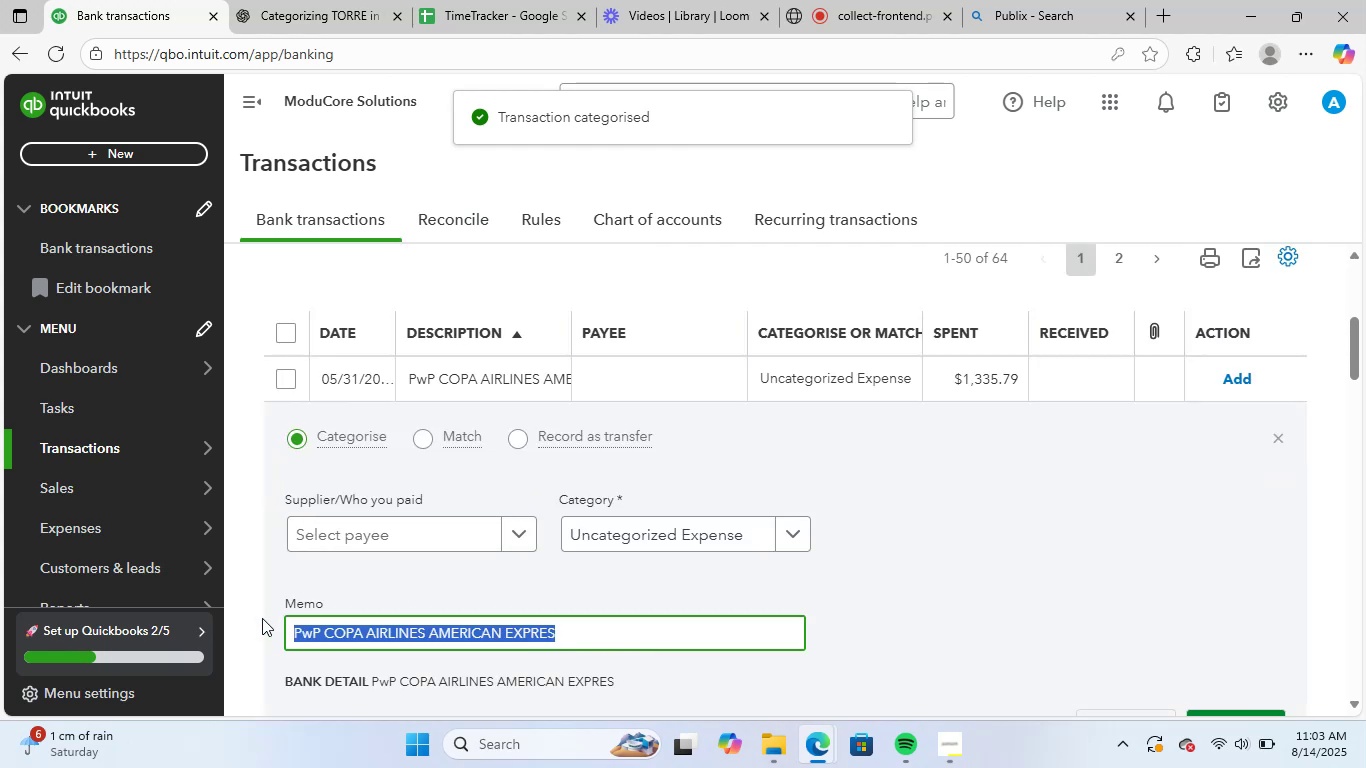 
key(Control+ControlLeft)
 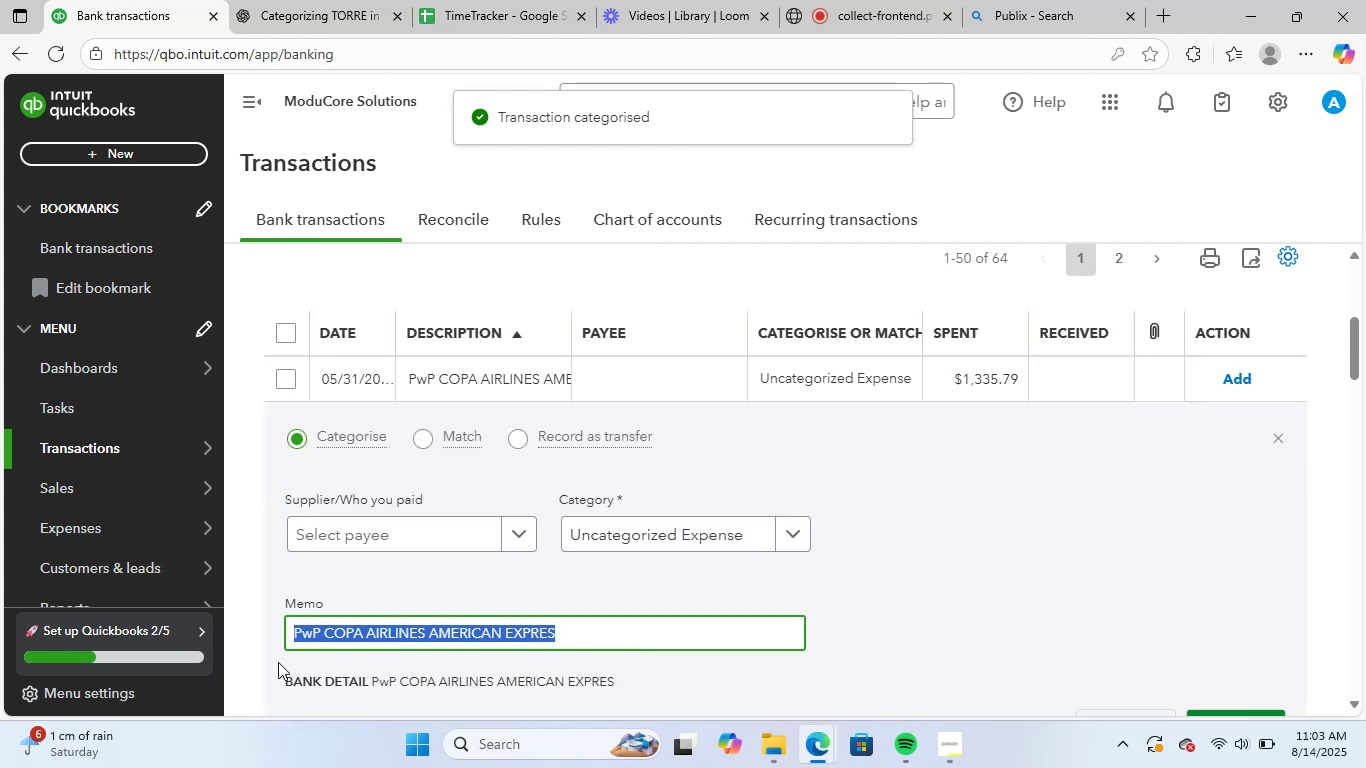 
key(Control+C)
 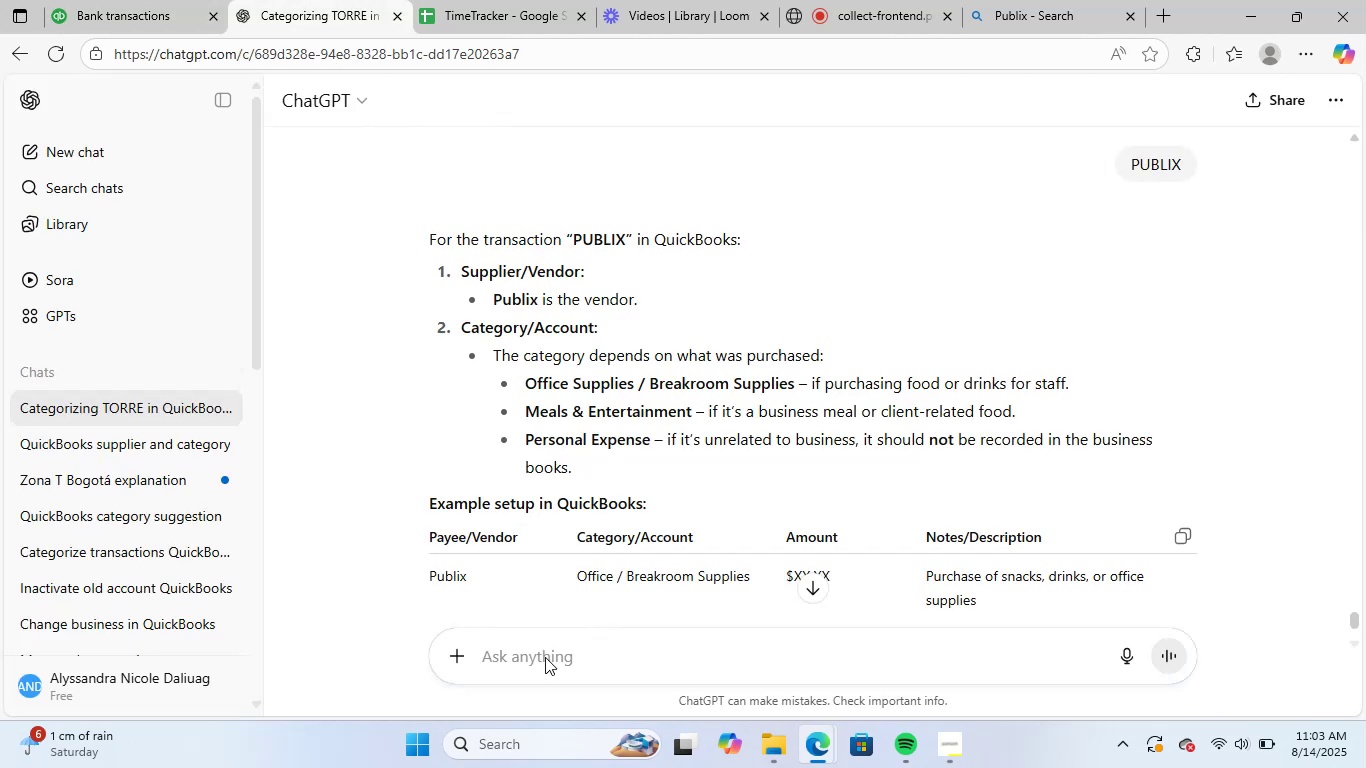 
left_click([589, 654])
 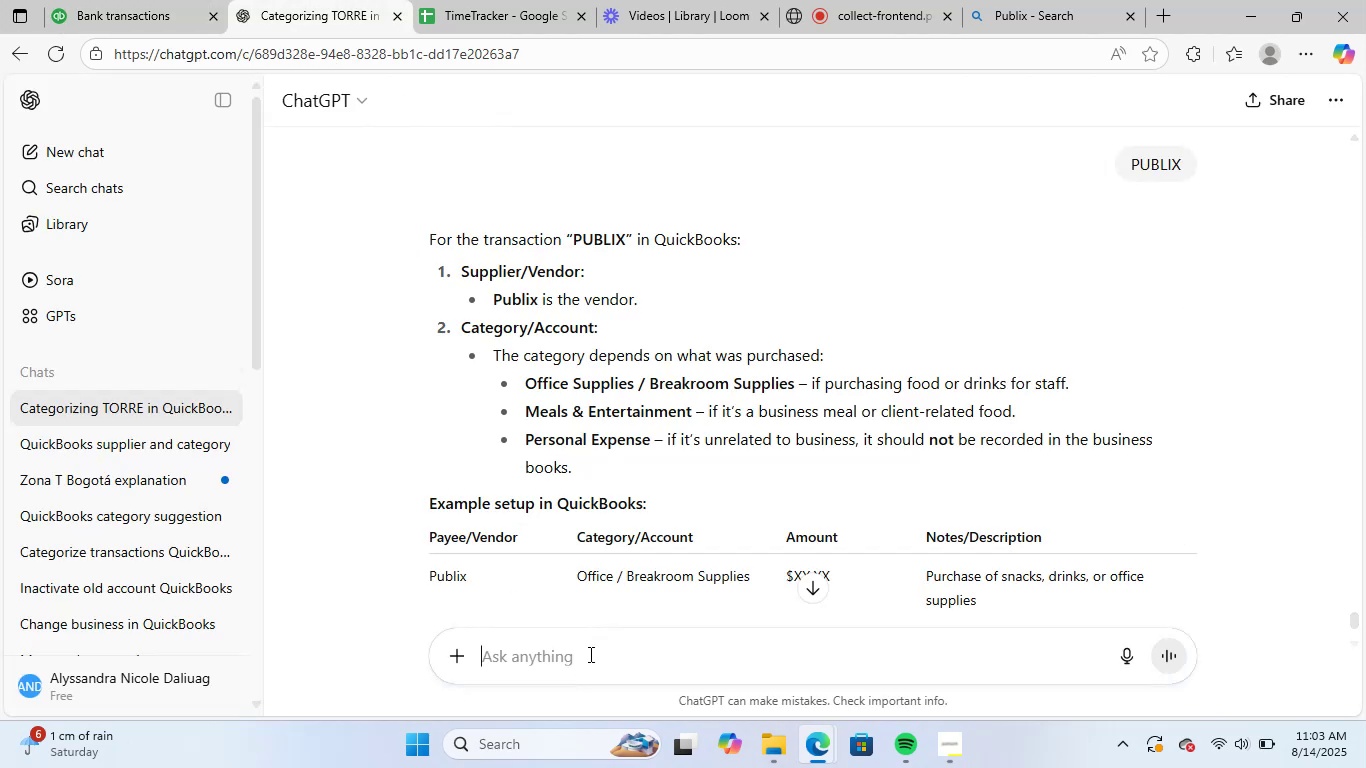 
key(Control+ControlLeft)
 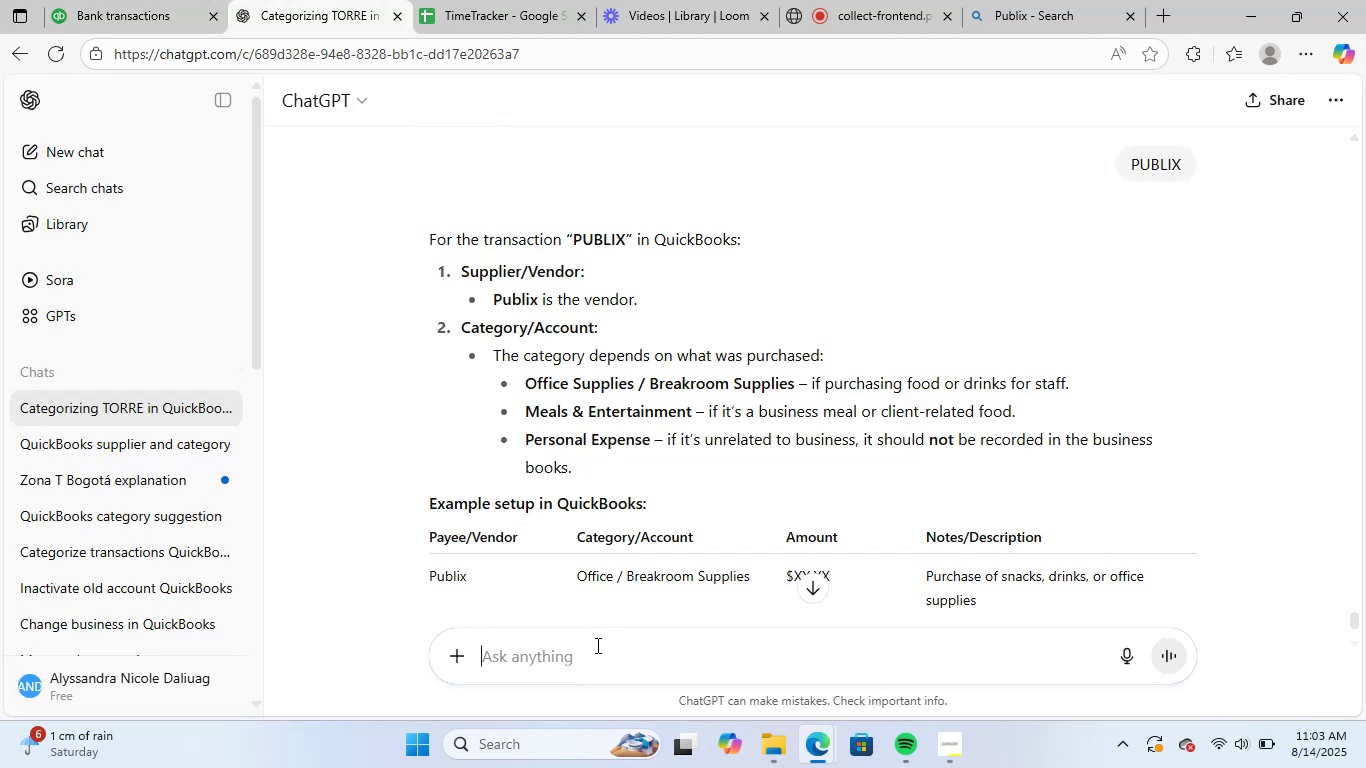 
key(Control+V)
 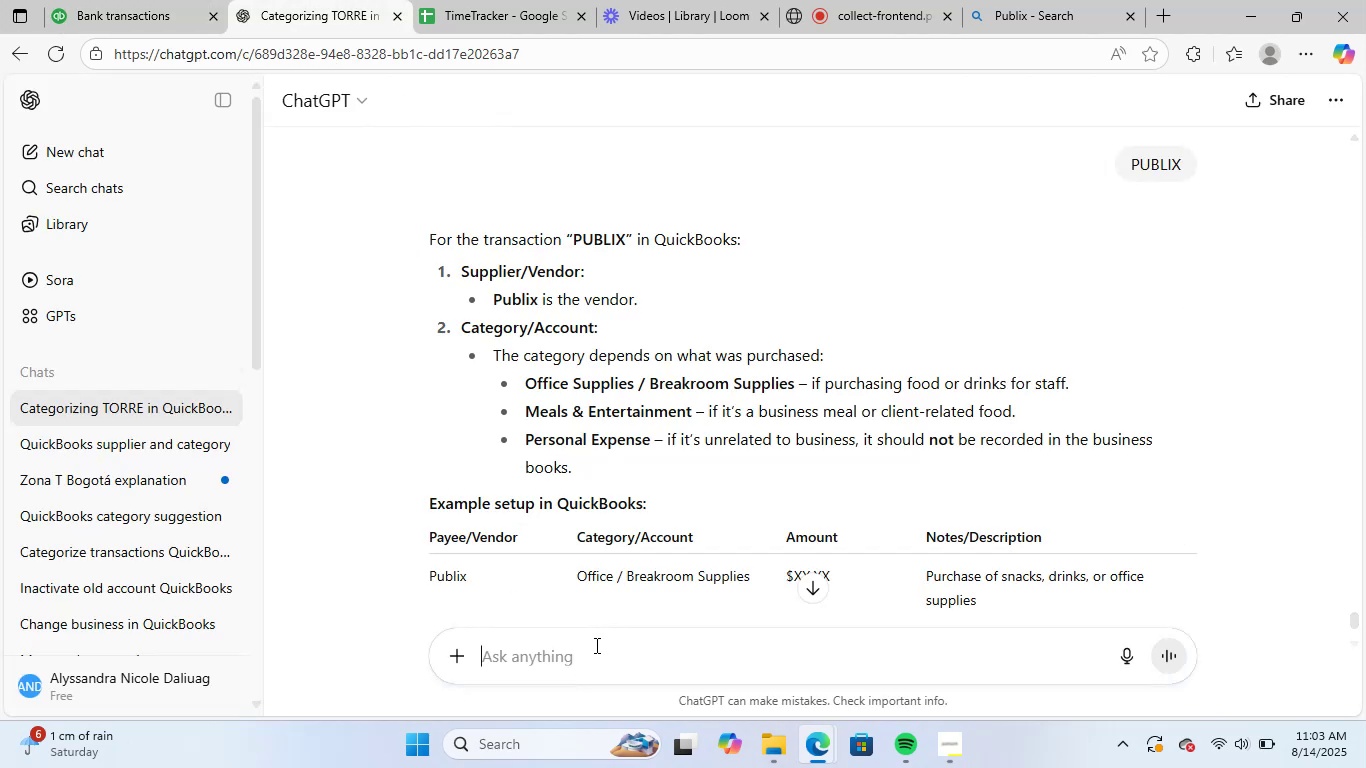 
key(NumpadEnter)
 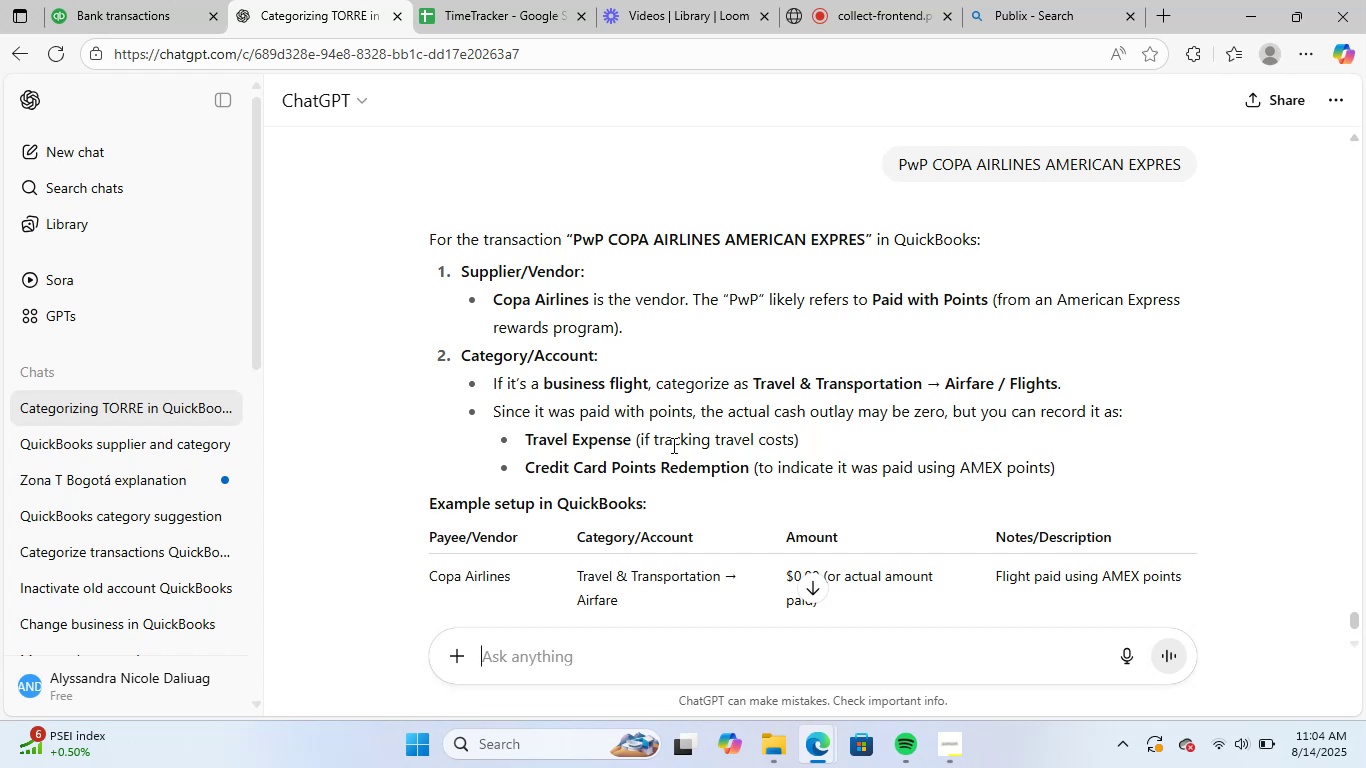 
wait(27.79)
 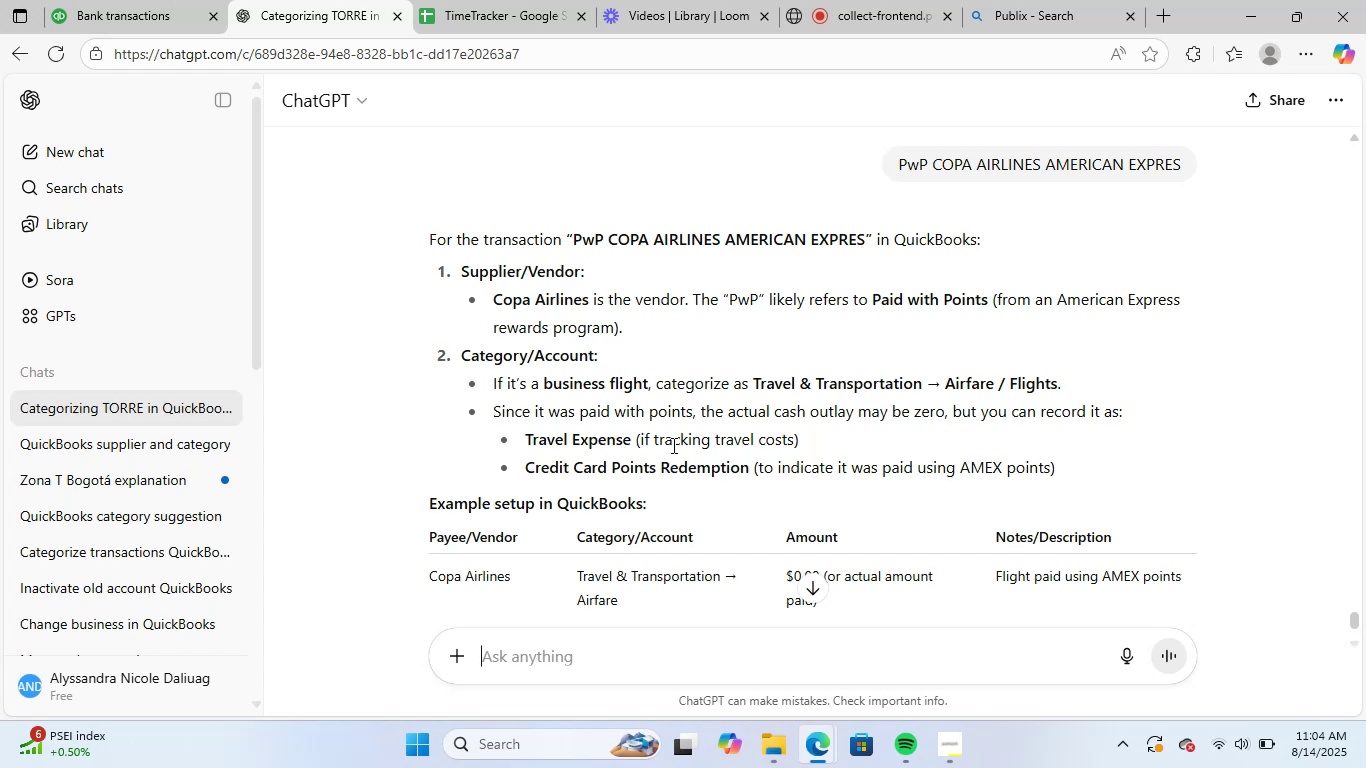 
scroll: coordinate [1077, 526], scroll_direction: down, amount: 2.0
 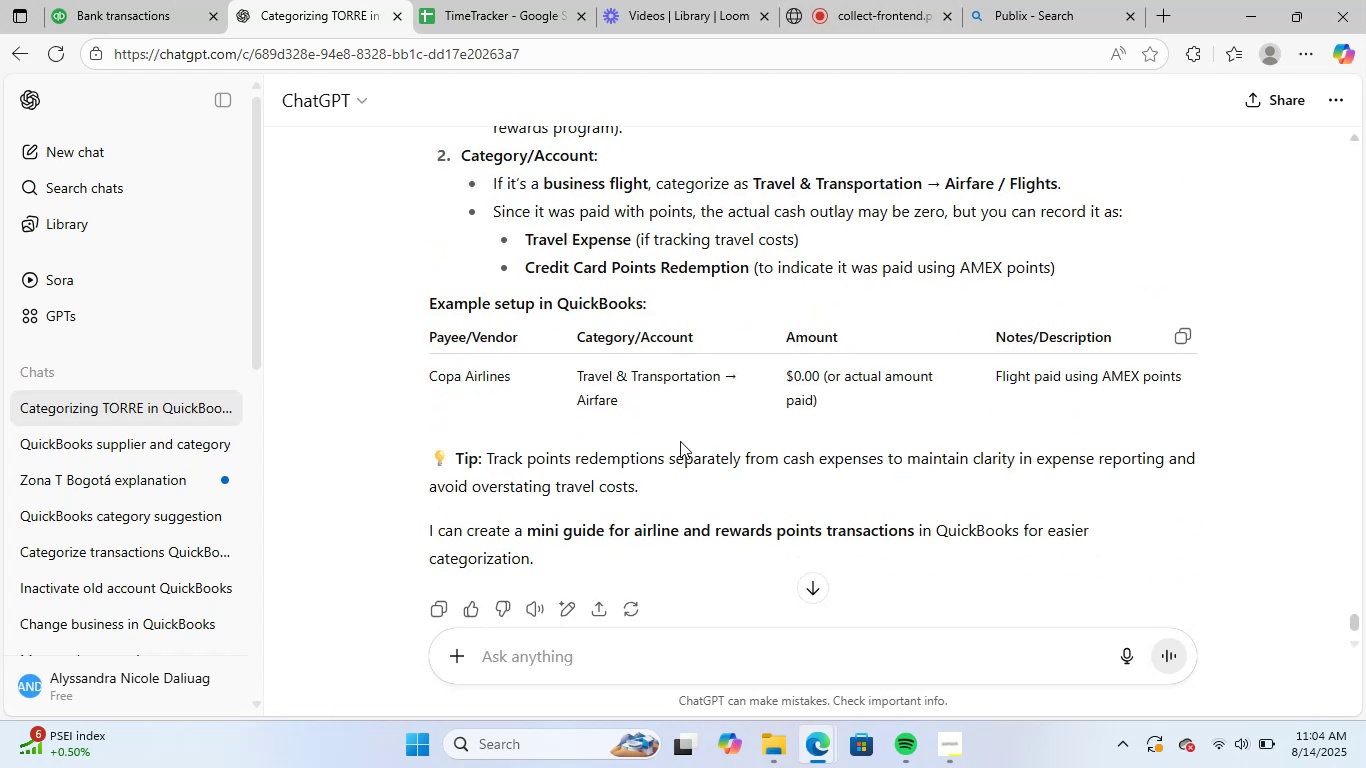 
scroll: coordinate [674, 433], scroll_direction: up, amount: 1.0
 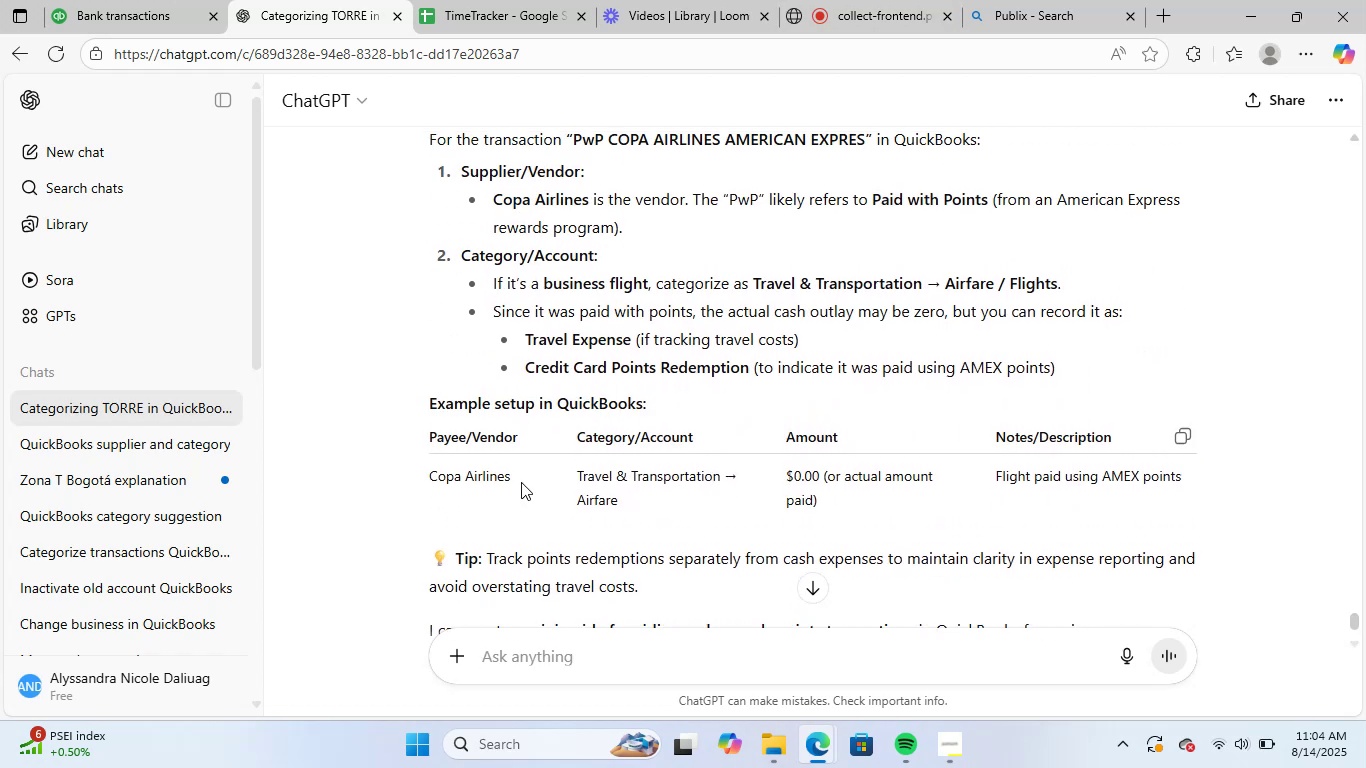 
left_click_drag(start_coordinate=[511, 480], to_coordinate=[414, 481])
 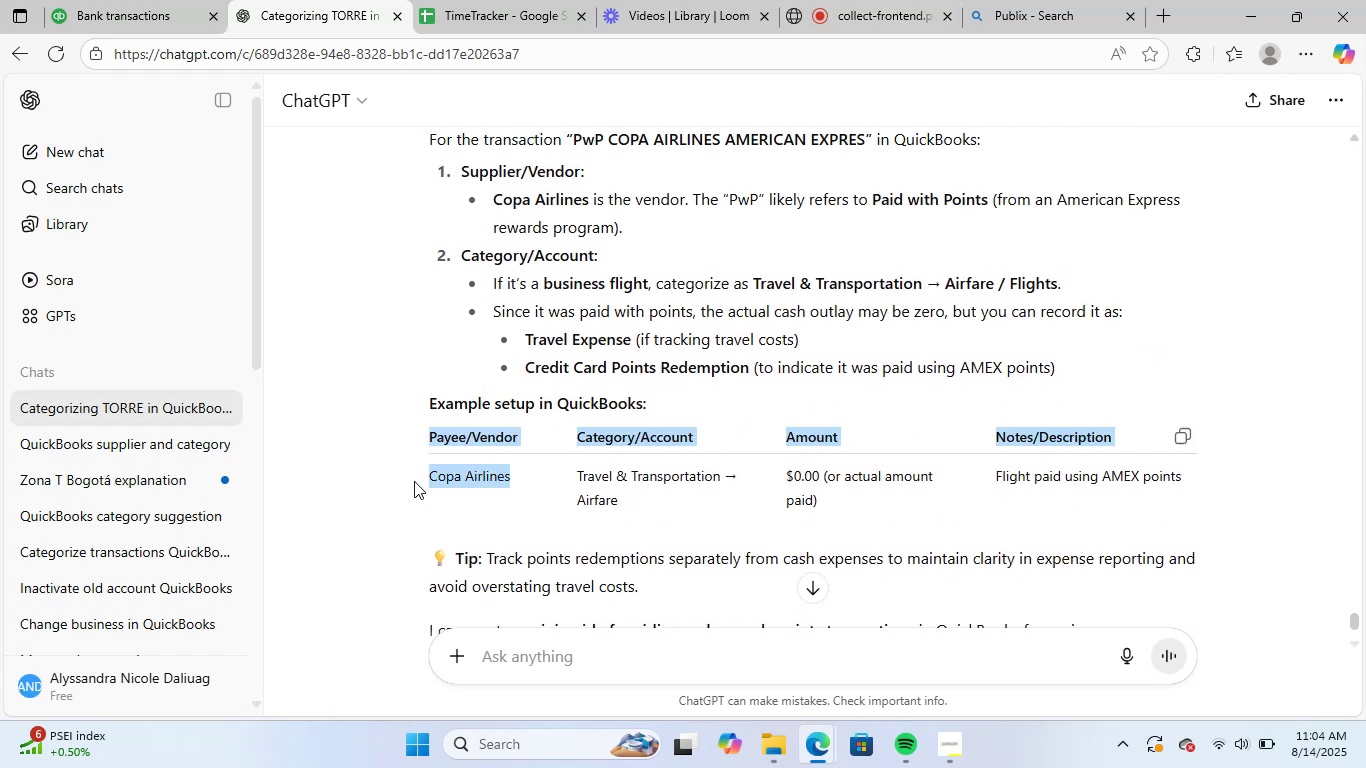 
key(Control+ControlLeft)
 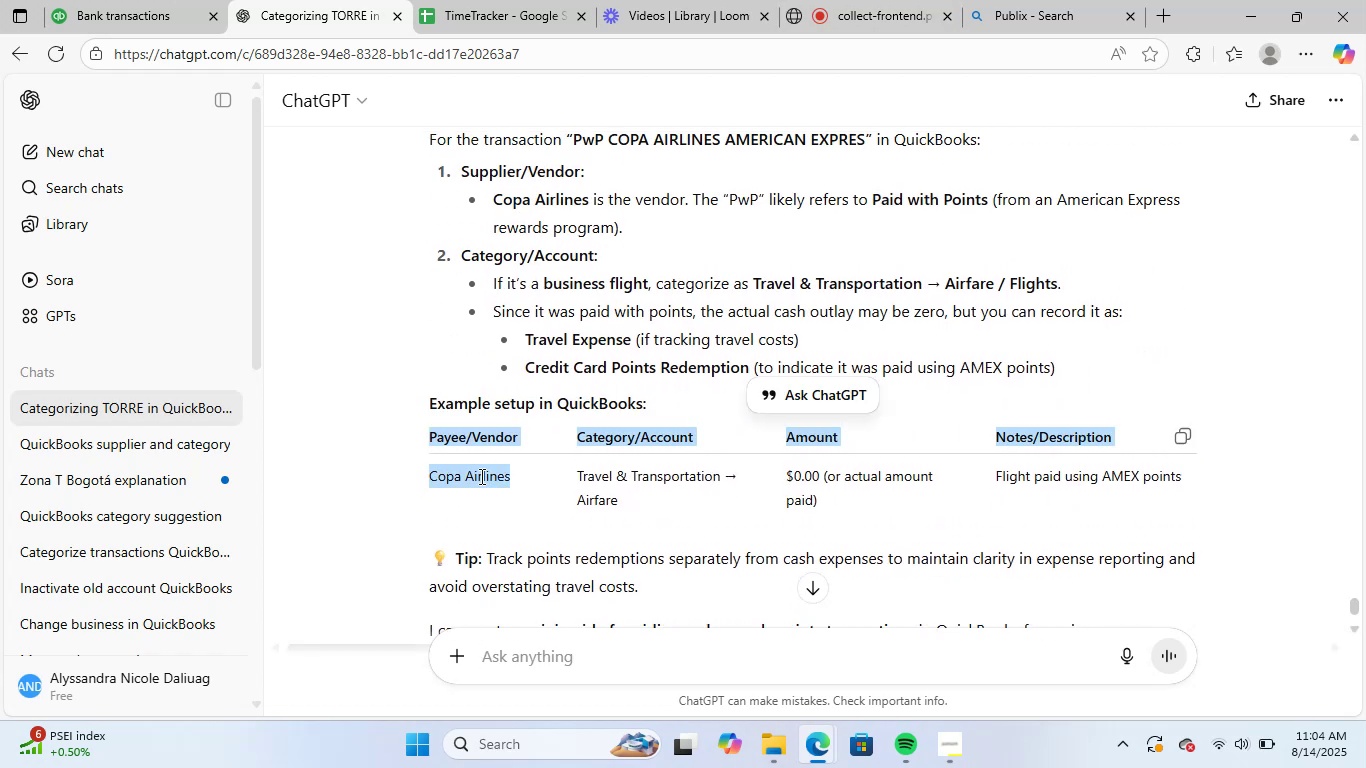 
left_click([498, 481])
 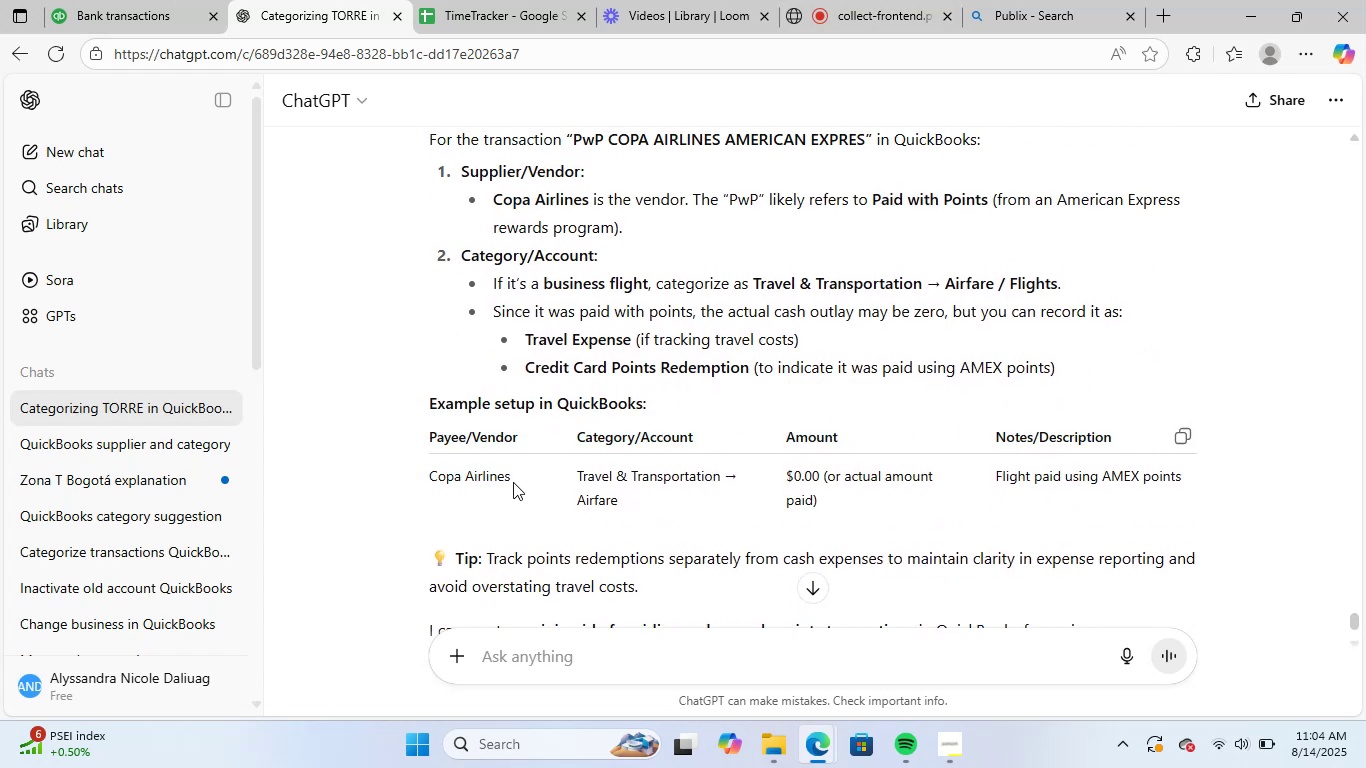 
left_click_drag(start_coordinate=[507, 482], to_coordinate=[465, 478])
 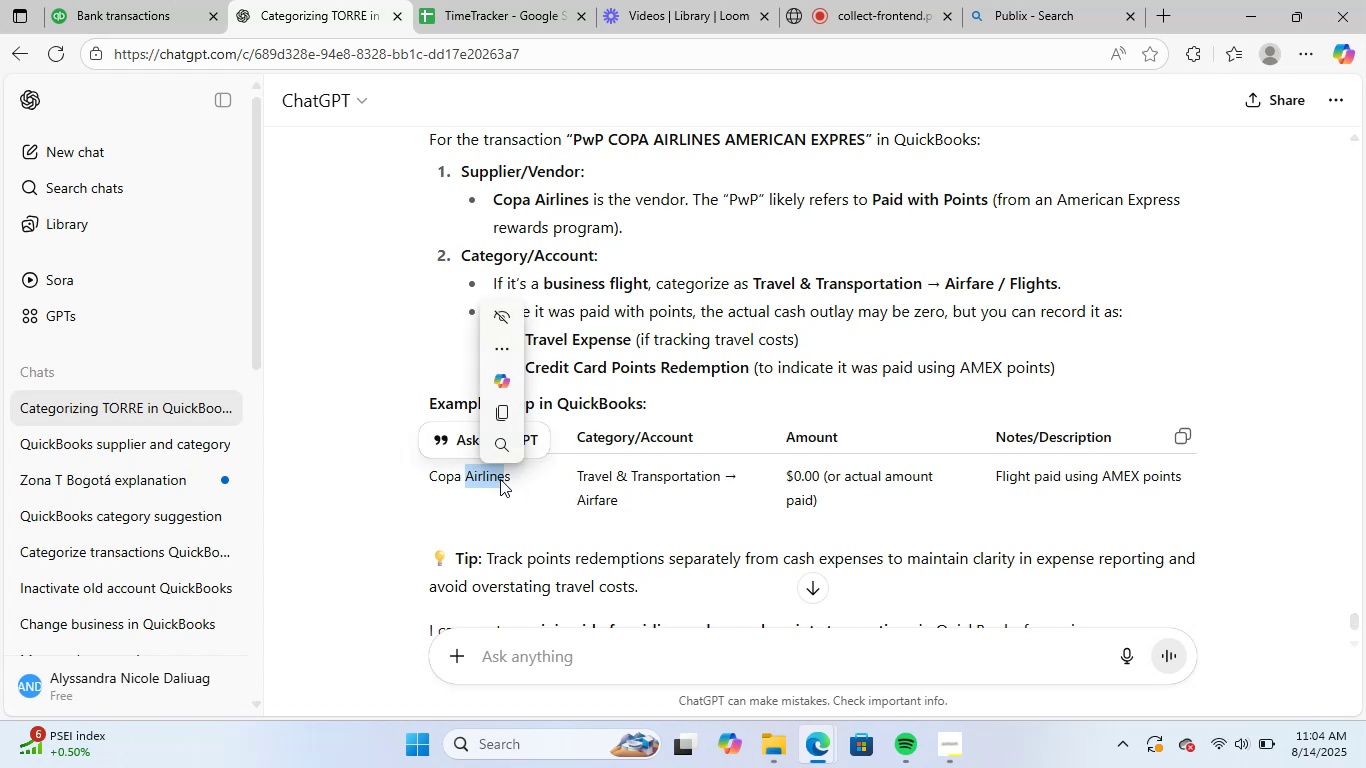 
left_click([504, 479])
 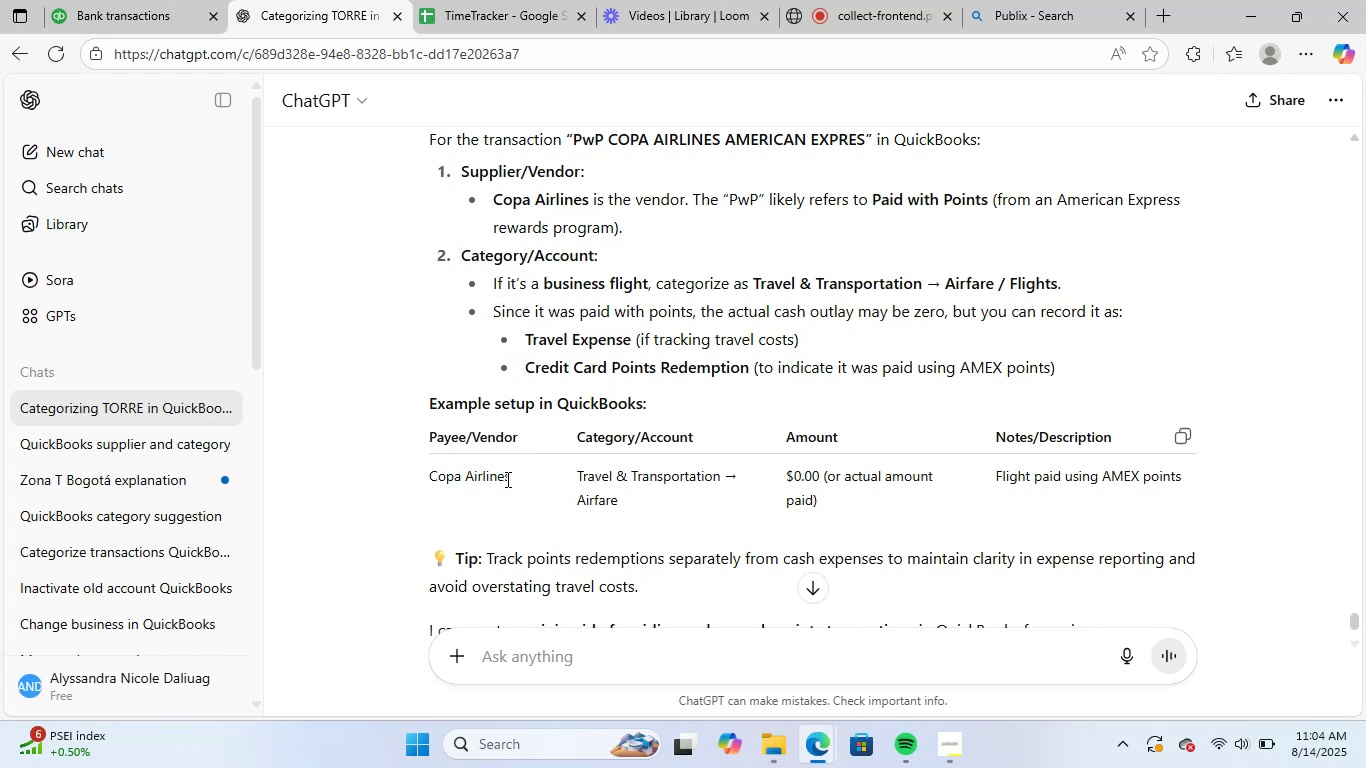 
left_click_drag(start_coordinate=[509, 479], to_coordinate=[430, 472])
 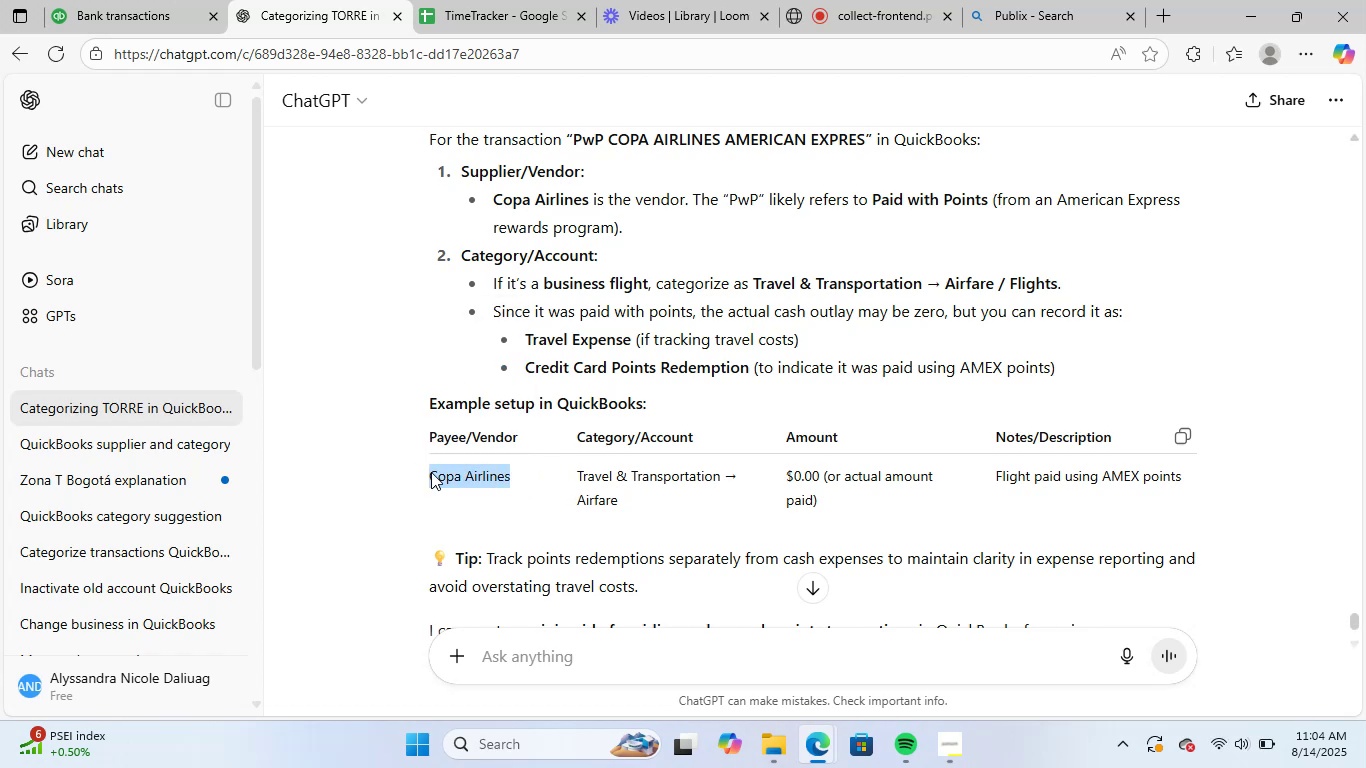 
key(Control+C)
 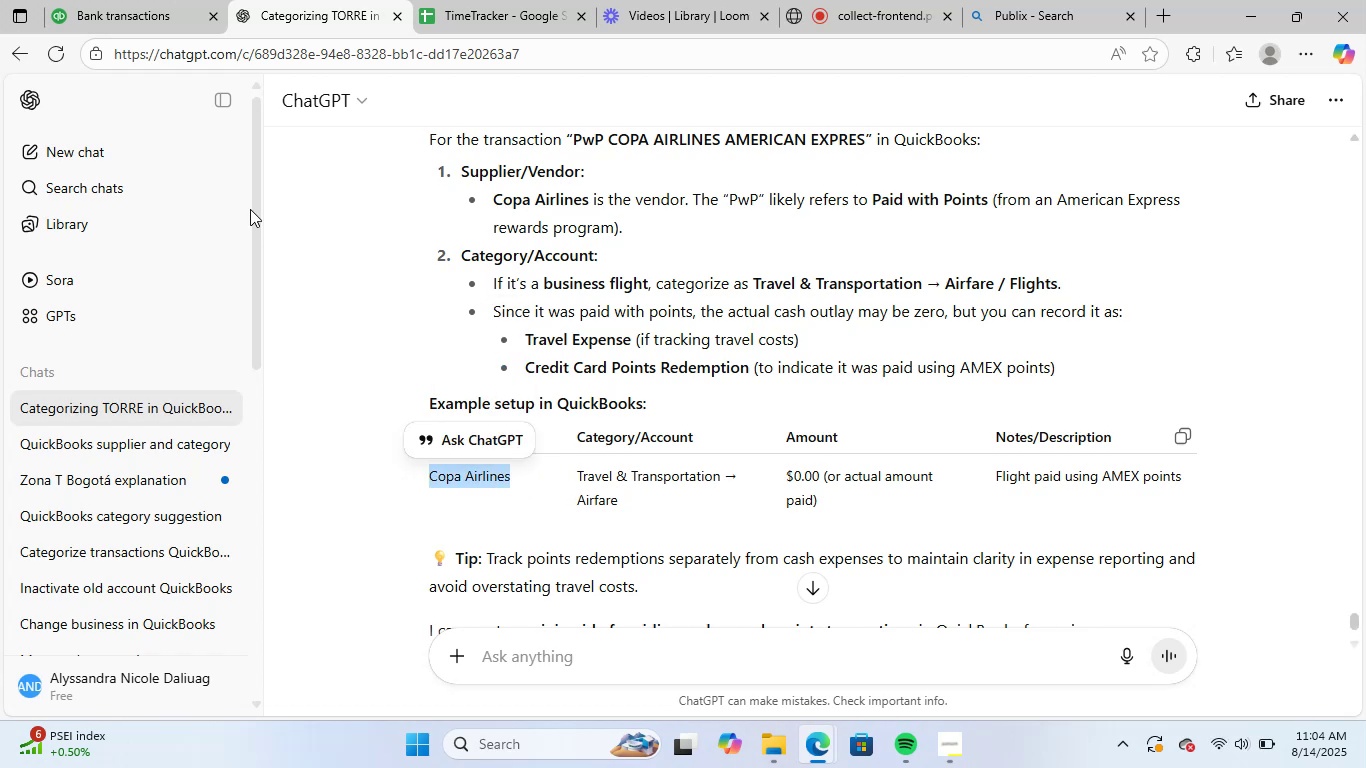 
left_click_drag(start_coordinate=[56, 0], to_coordinate=[73, 11])
 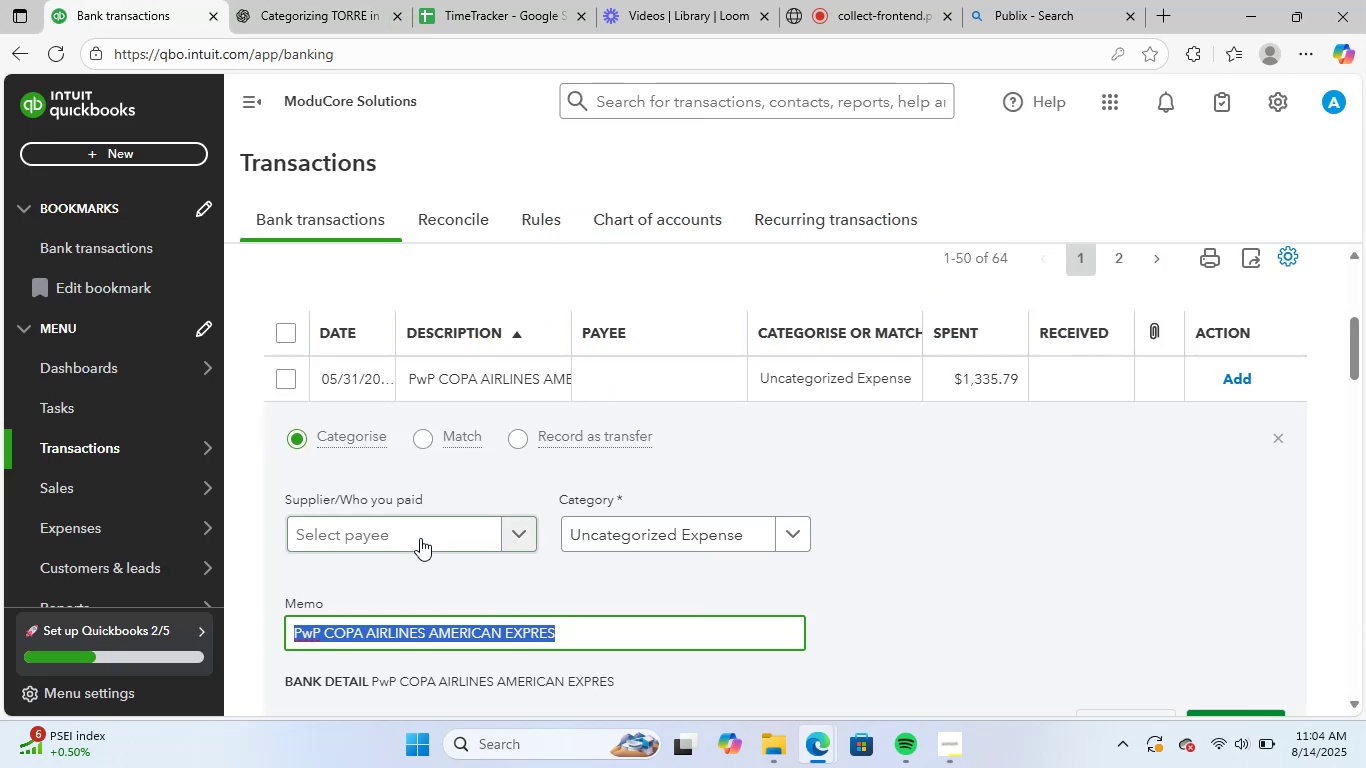 
key(Control+ControlLeft)
 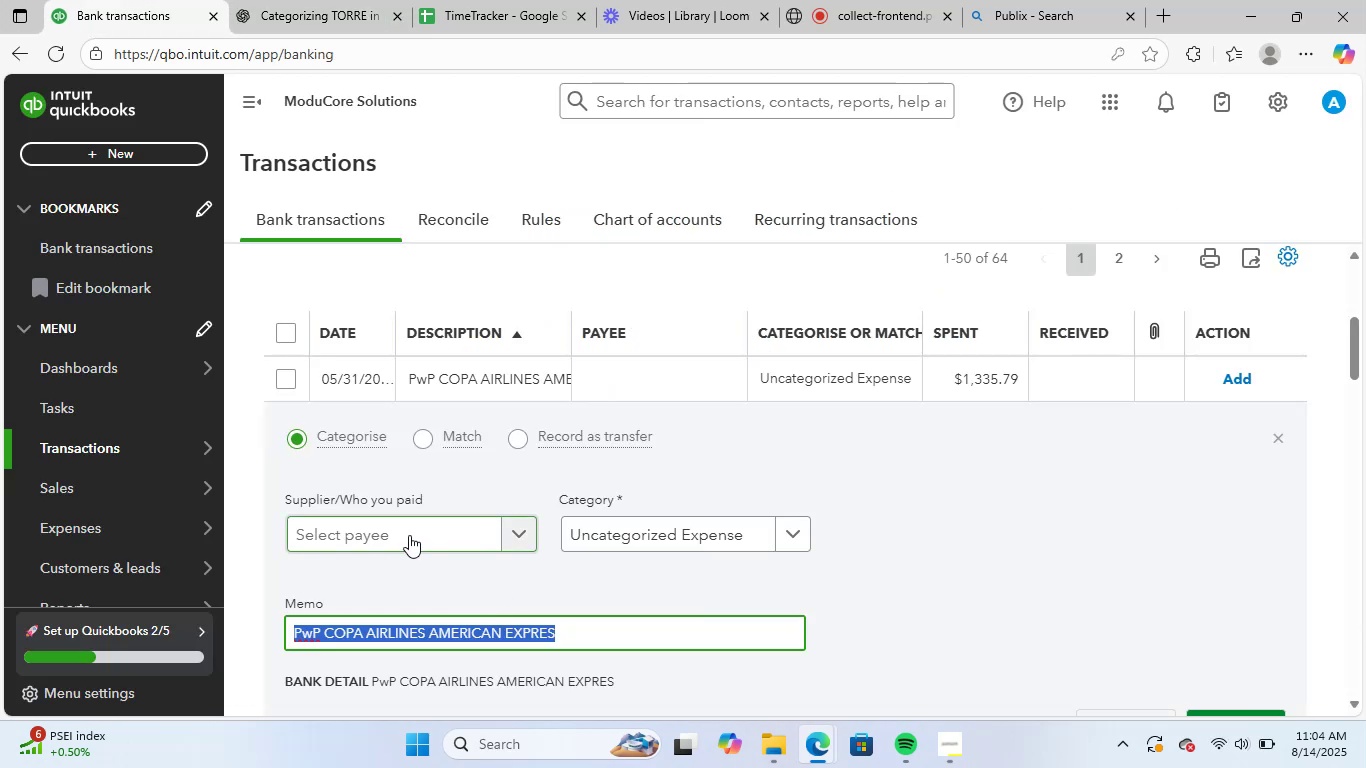 
key(Control+V)
 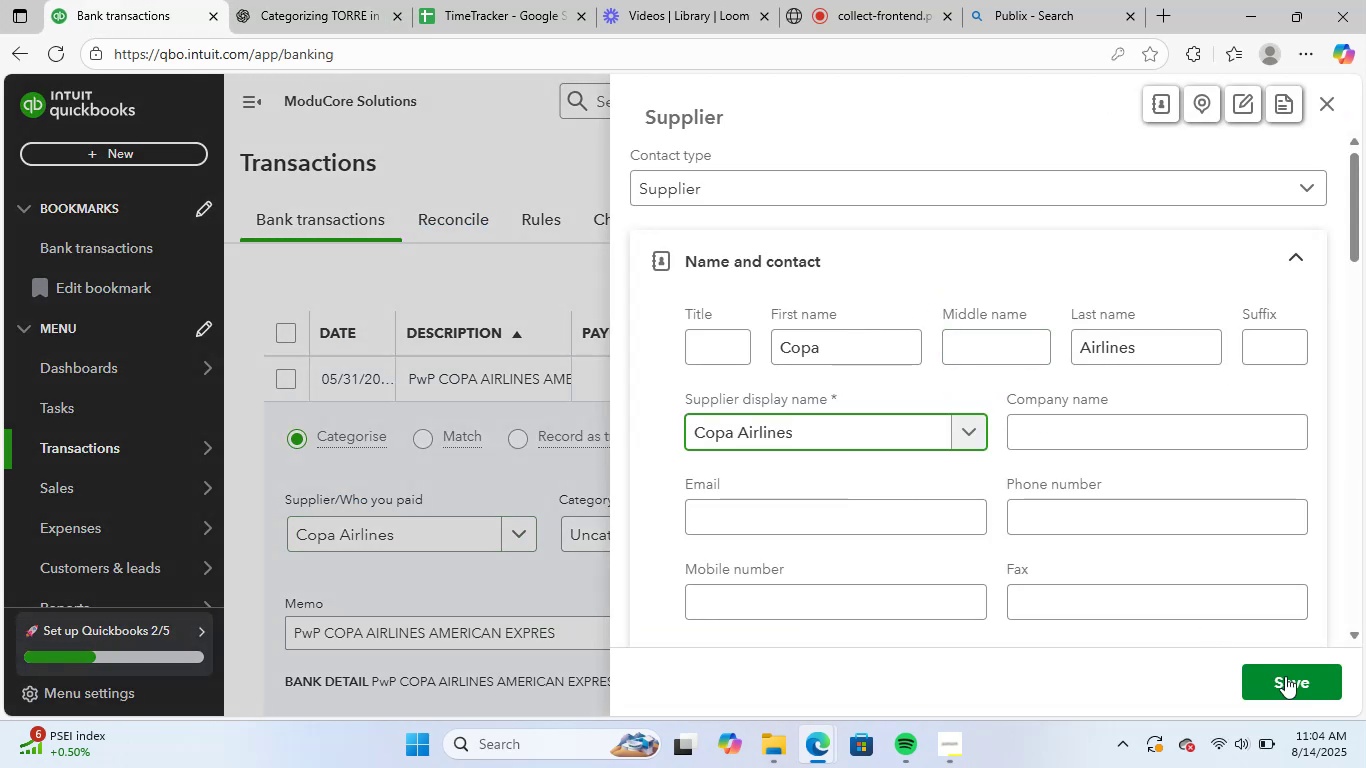 
wait(5.71)
 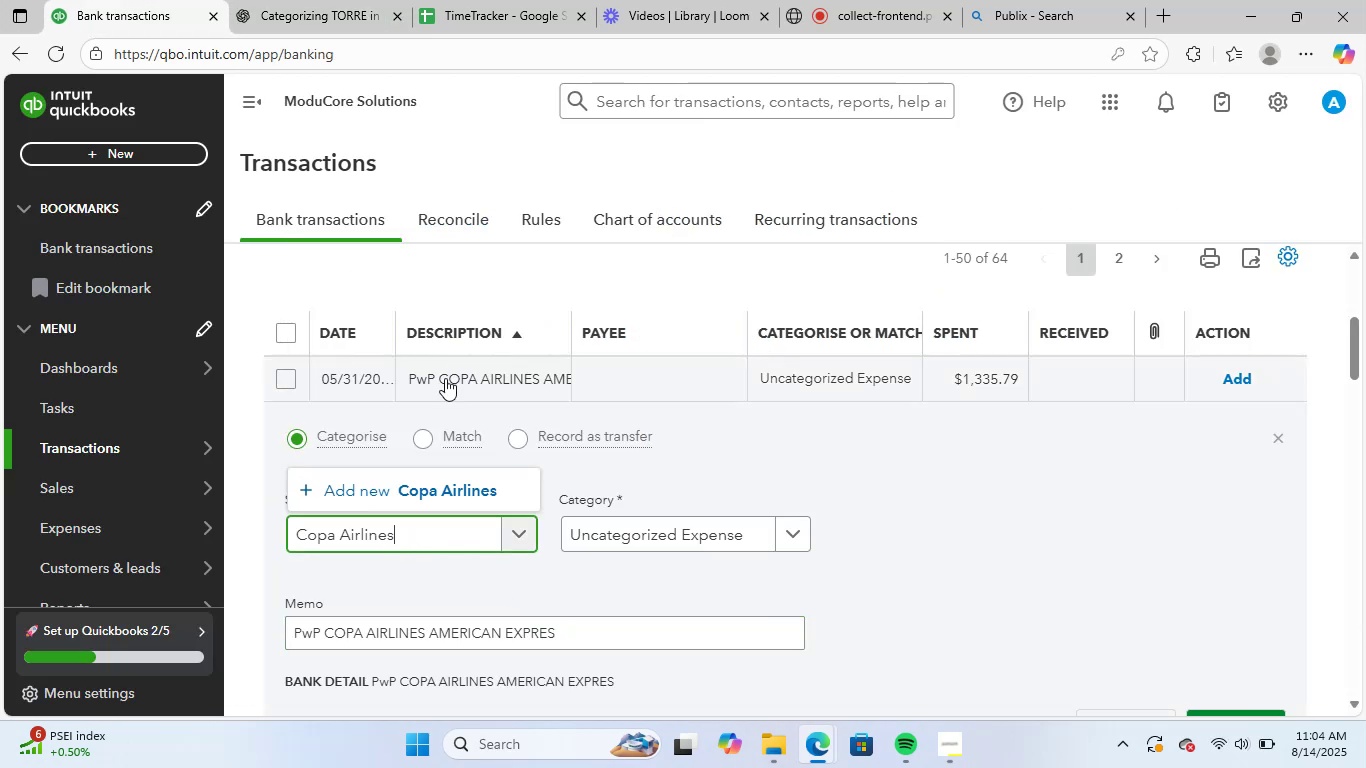 
left_click([300, 0])
 